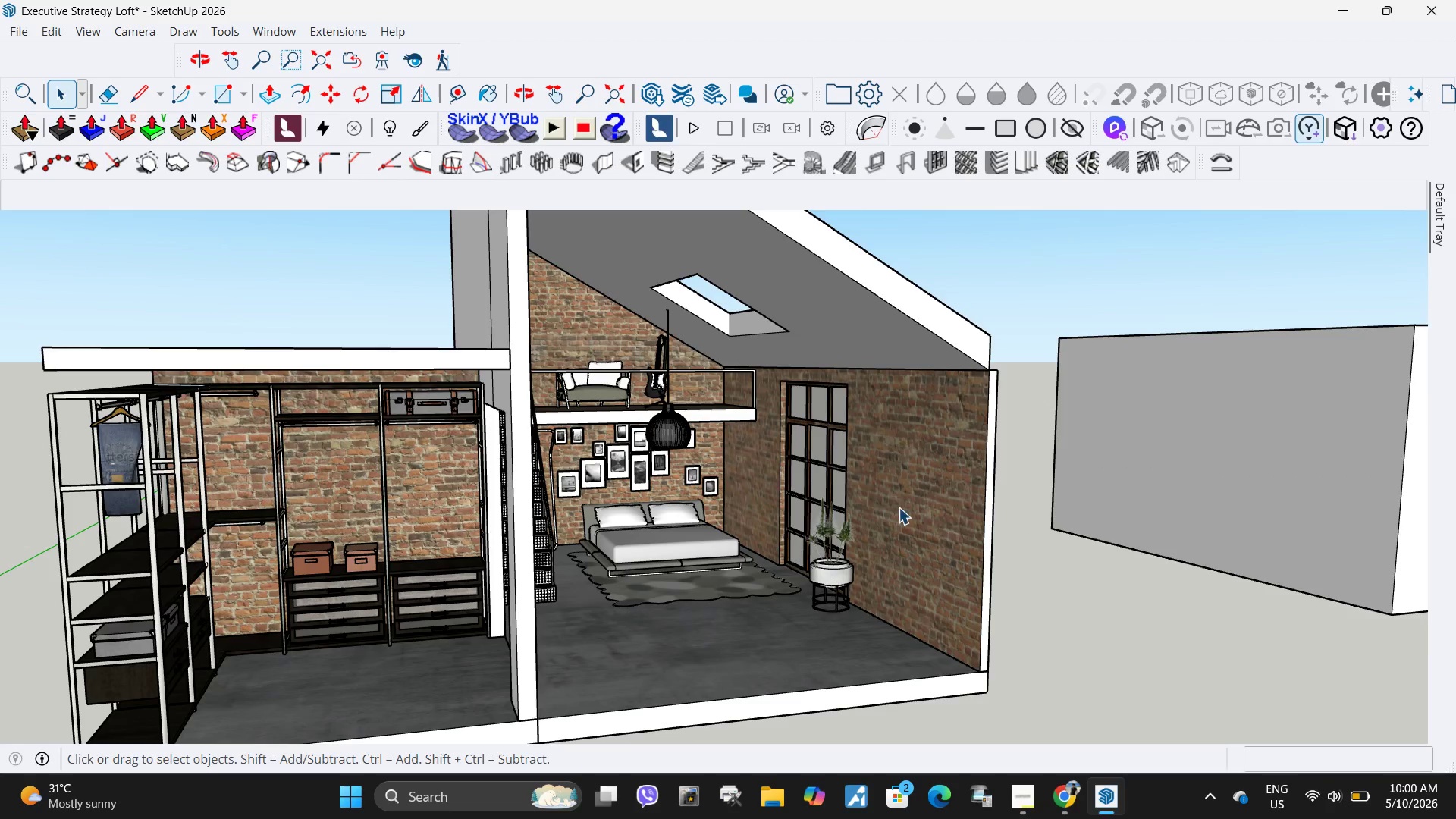 
double_click([901, 507])
 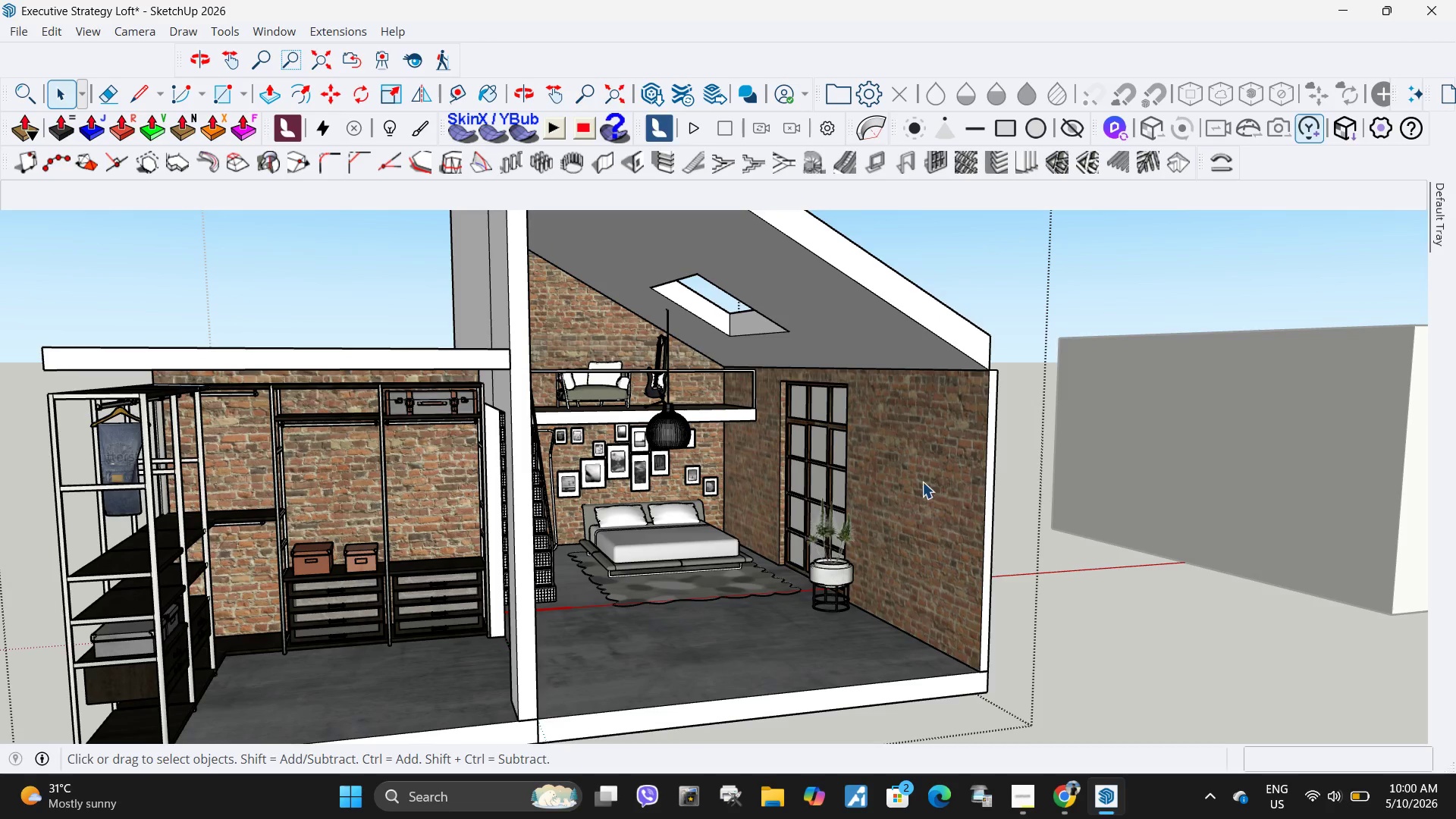 
triple_click([922, 481])
 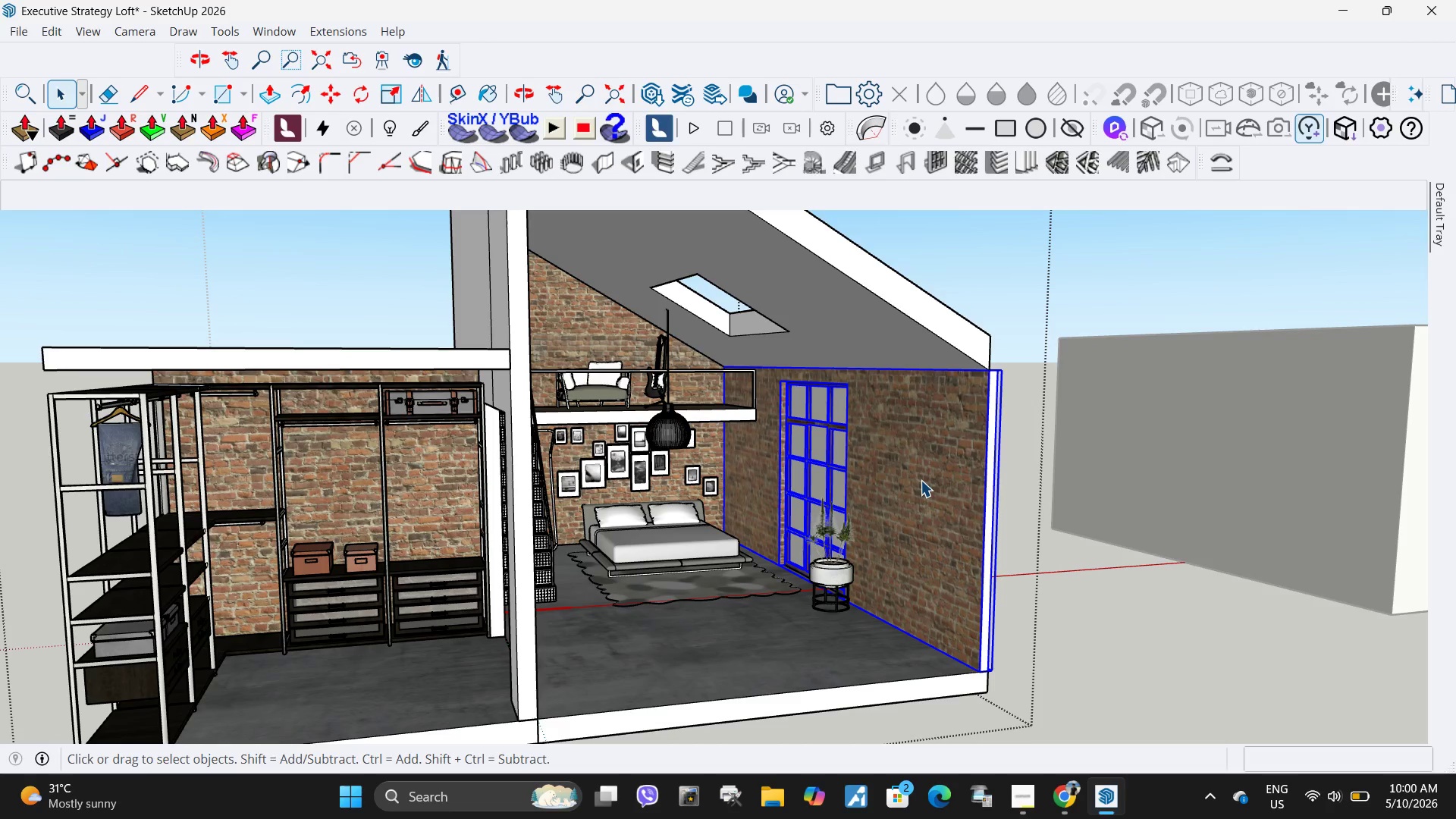 
double_click([921, 480])
 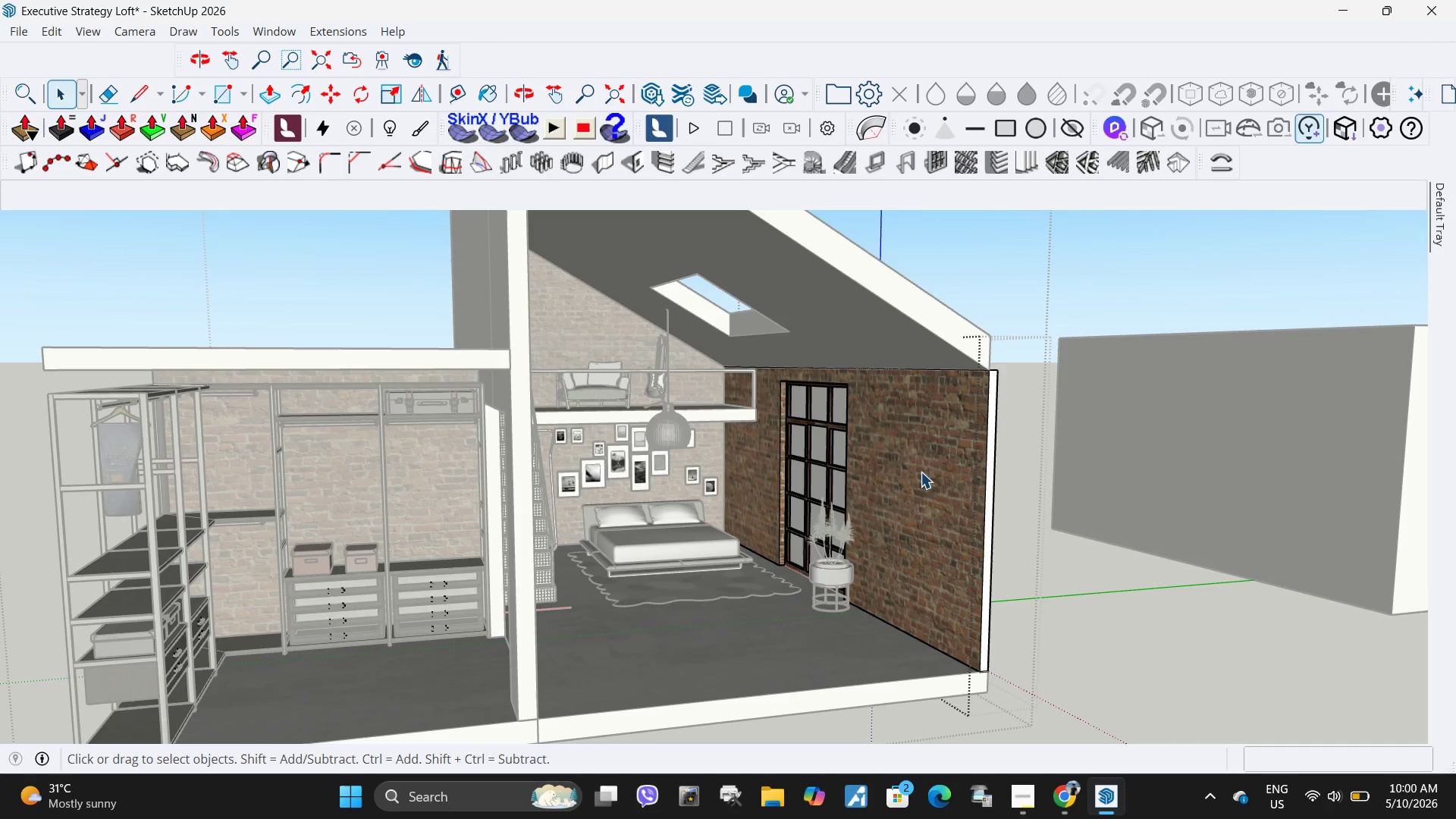 
triple_click([931, 444])
 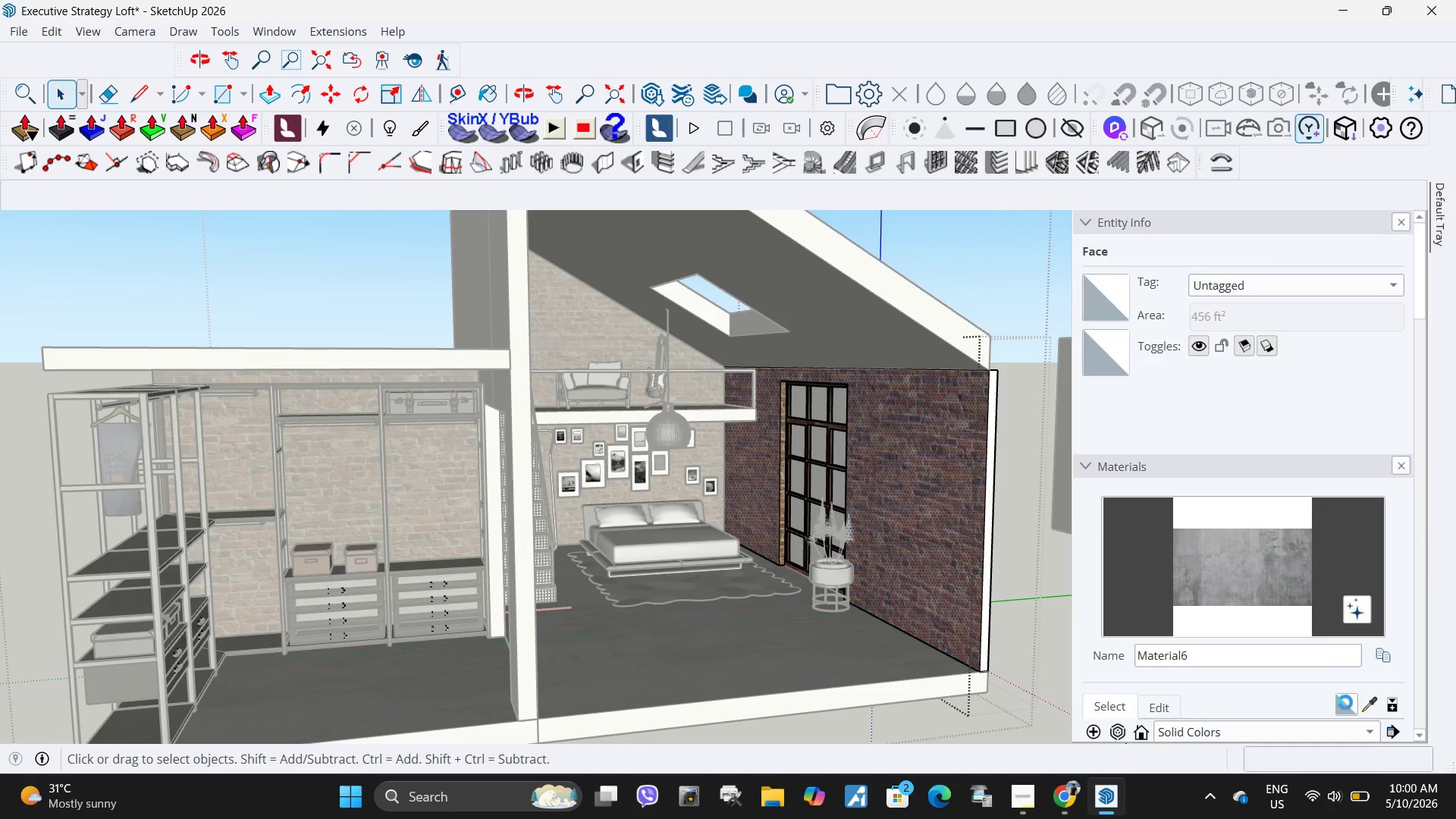 
left_click([1376, 707])
 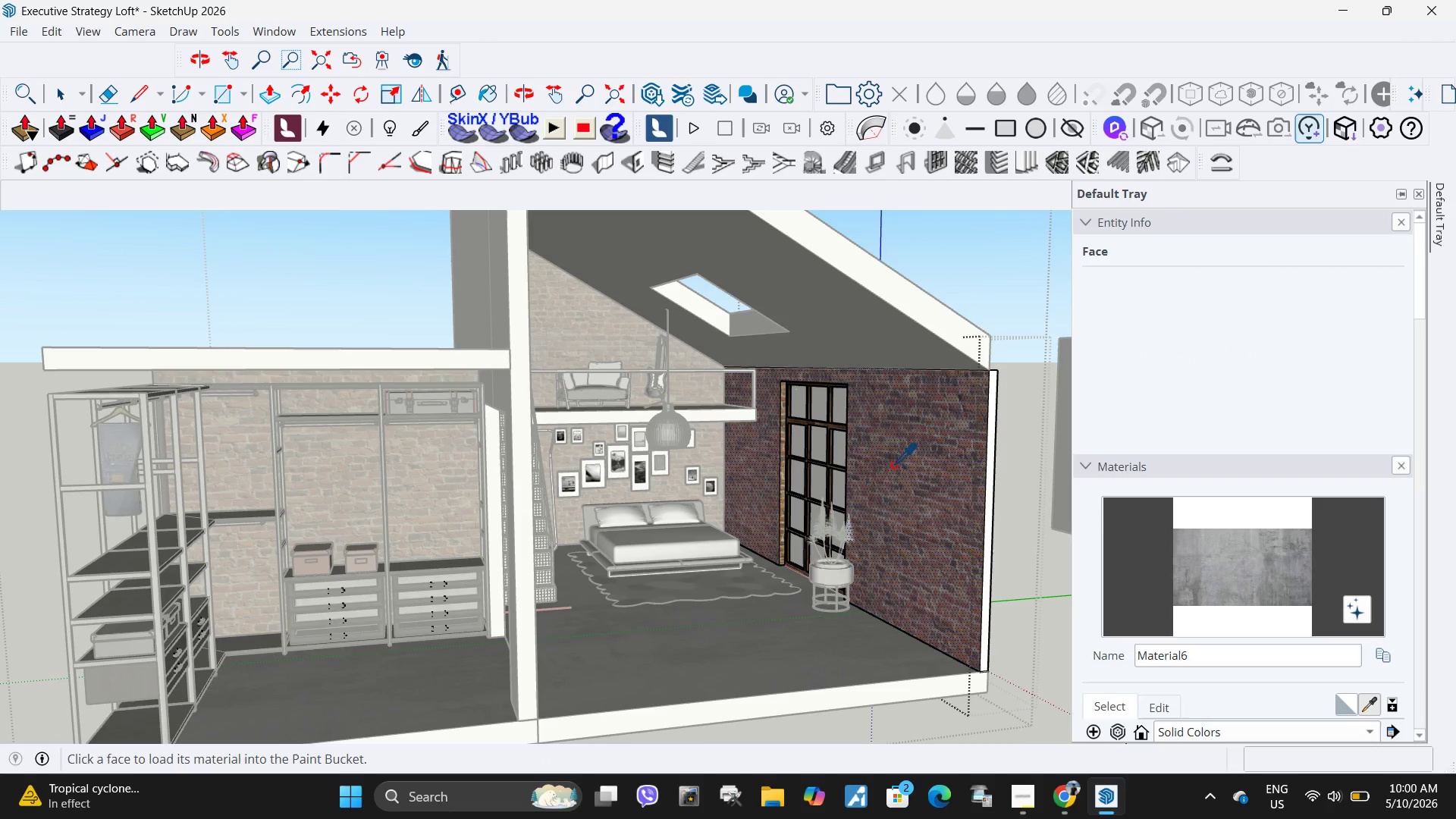 
left_click([892, 470])
 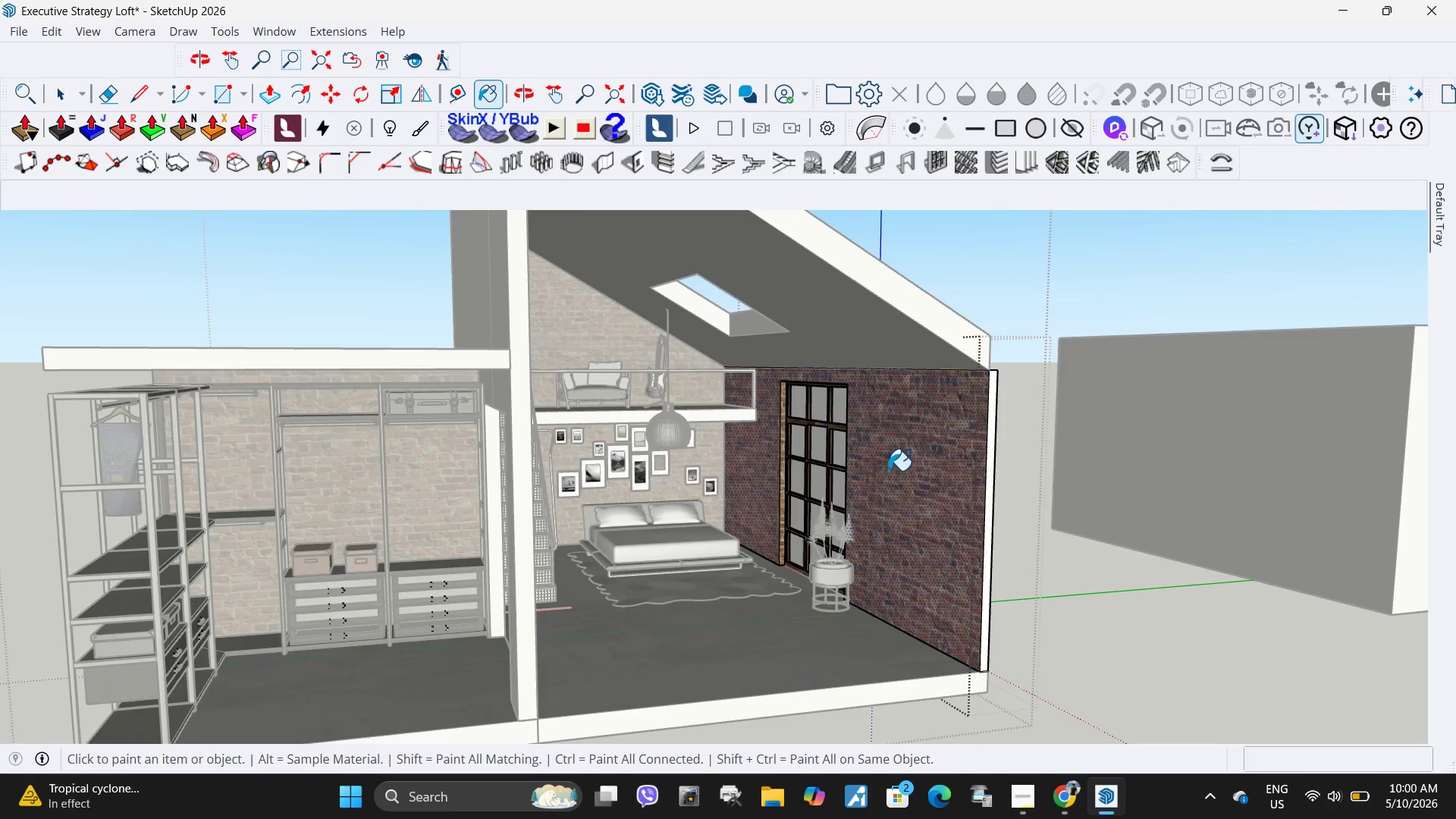 
scroll: coordinate [234, 464], scroll_direction: down, amount: 13.0
 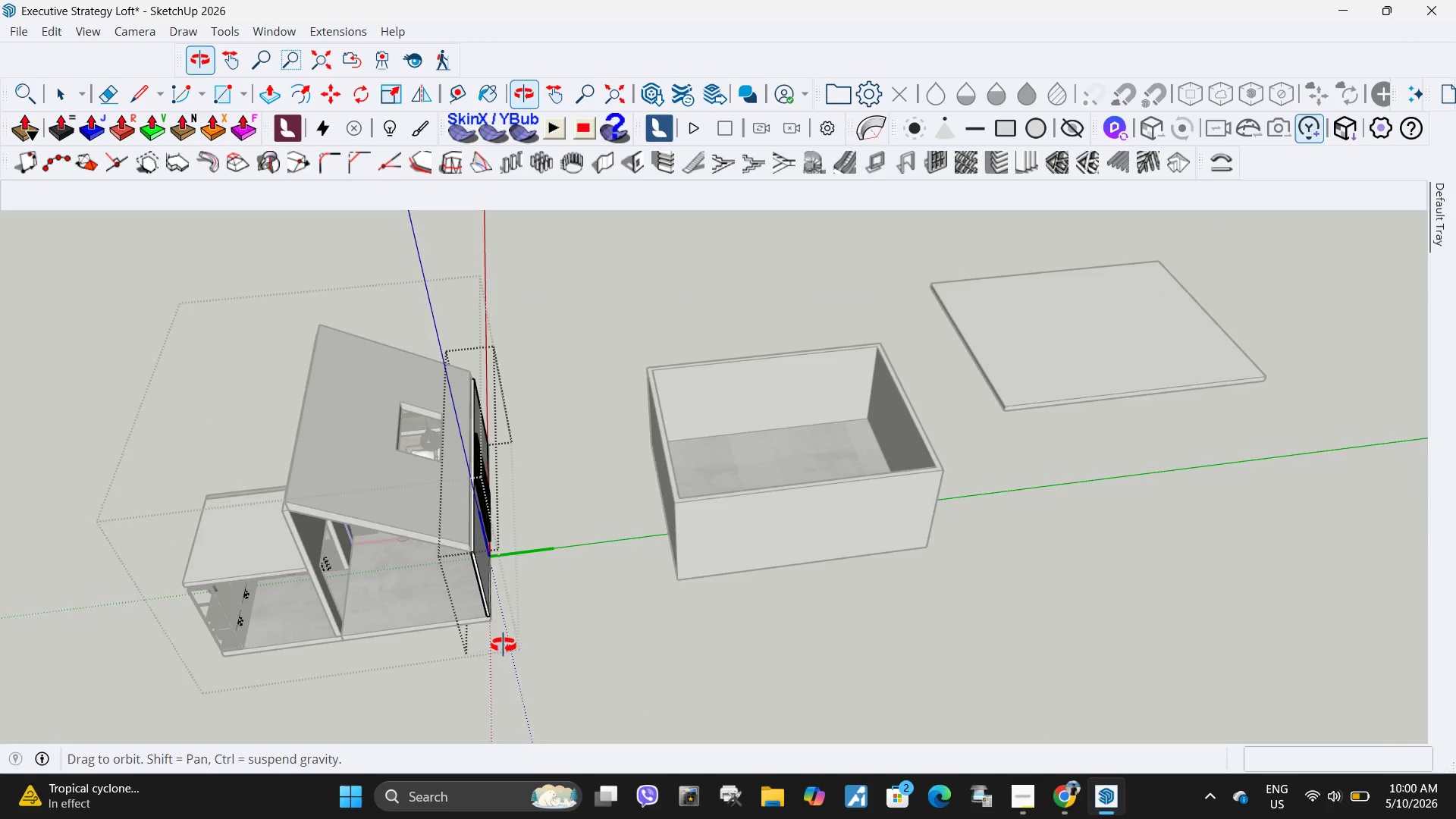 
key(Space)
 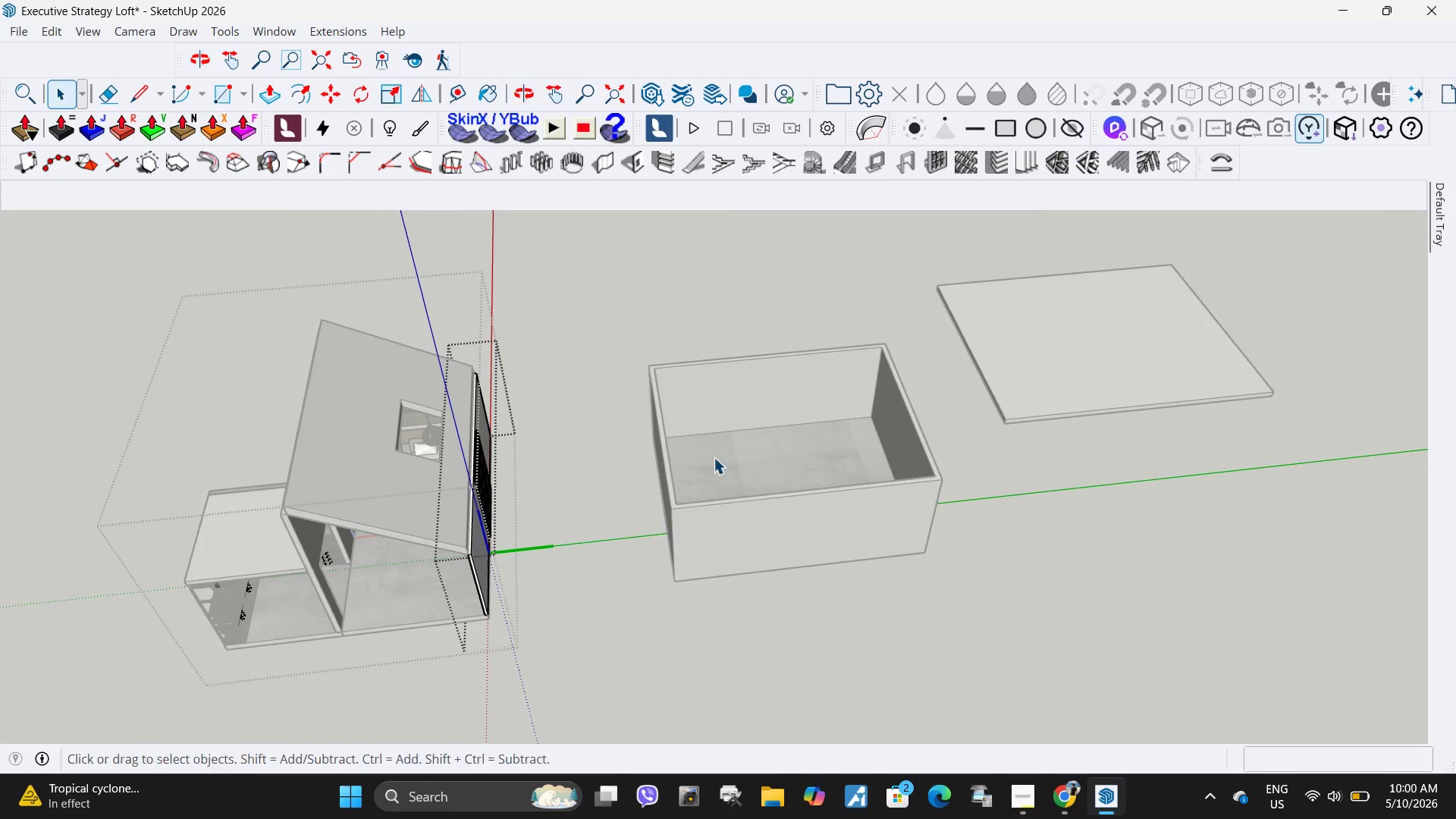 
key(Escape)
 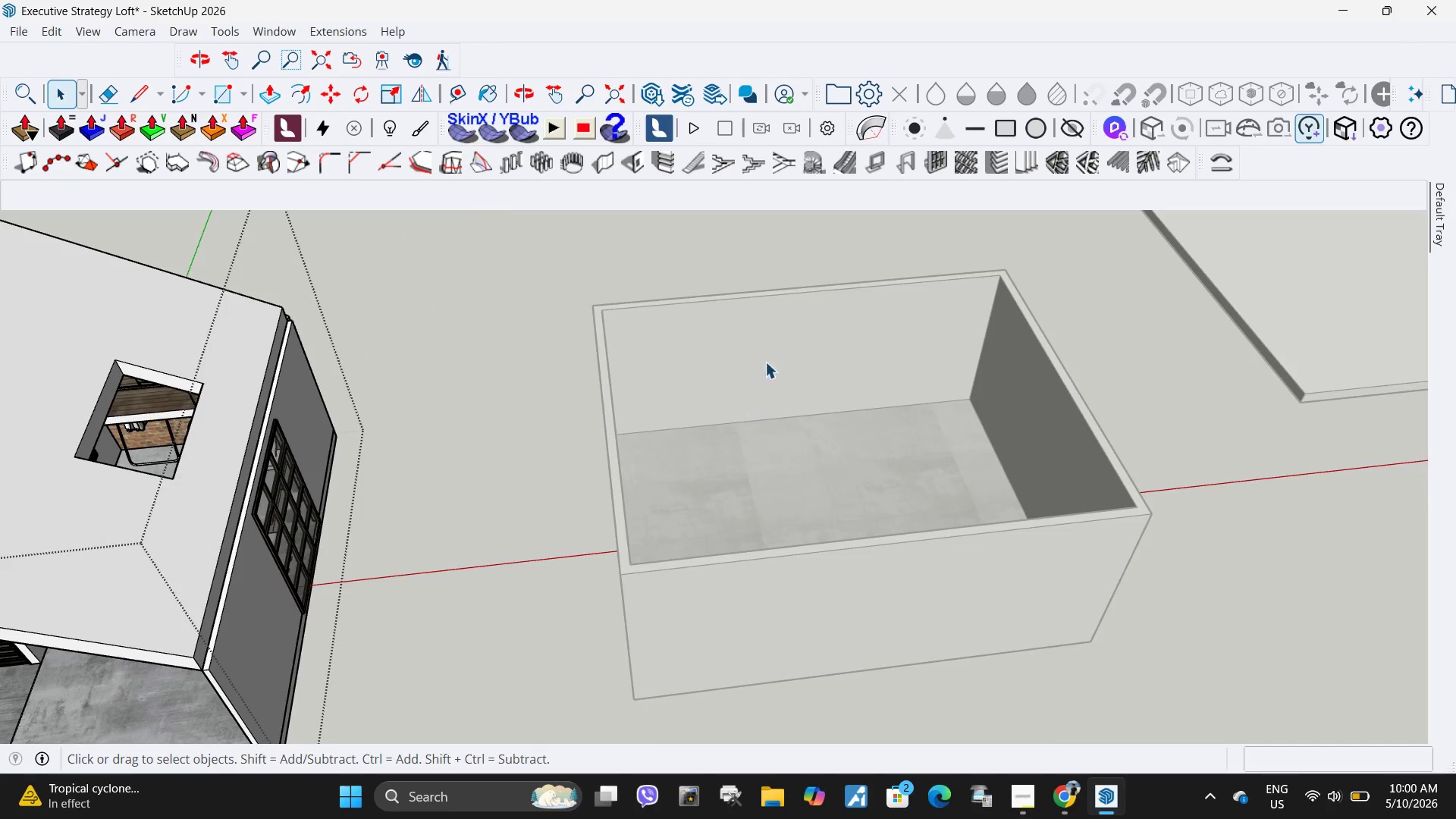 
key(Escape)
 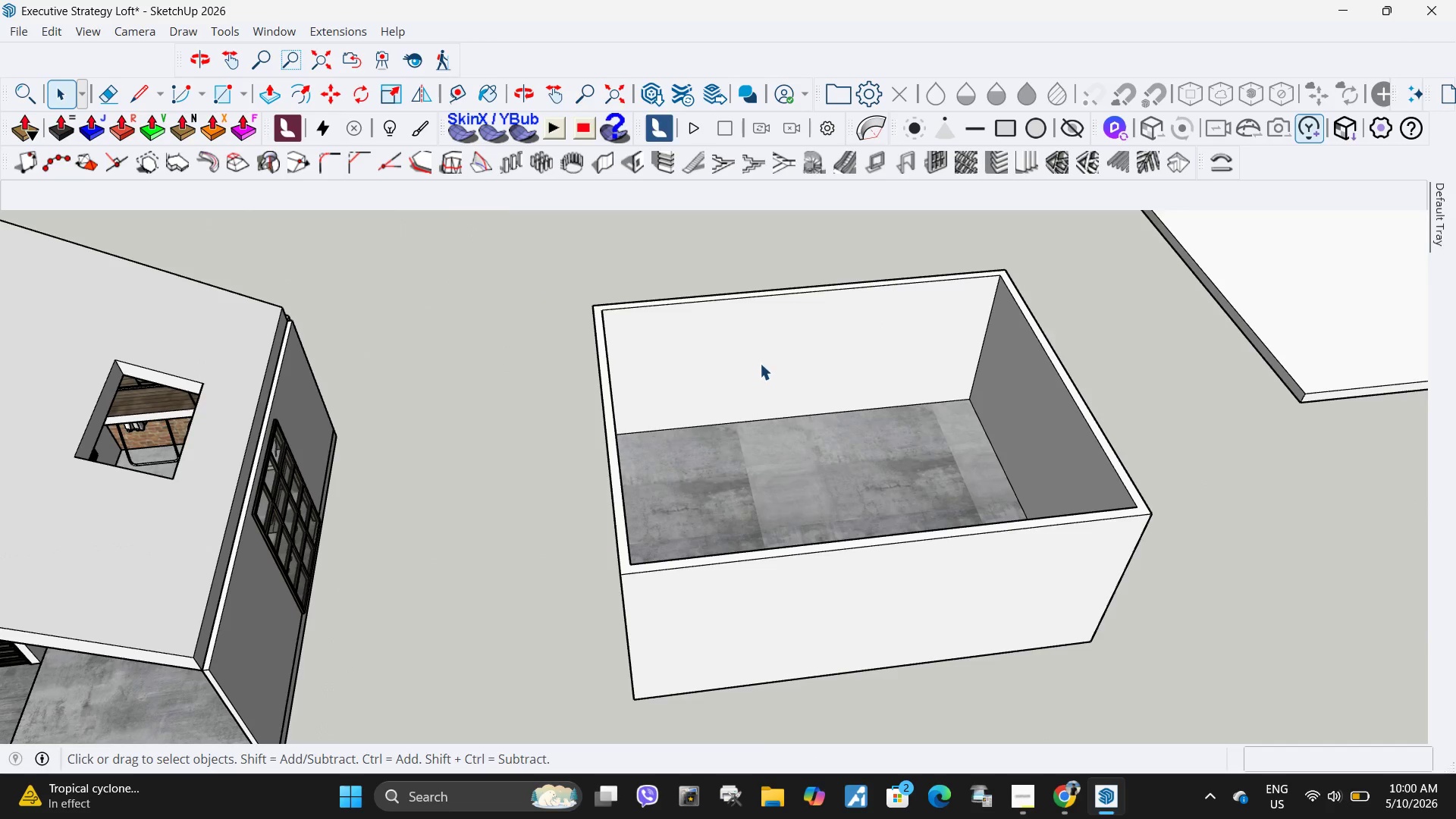 
left_click([760, 363])
 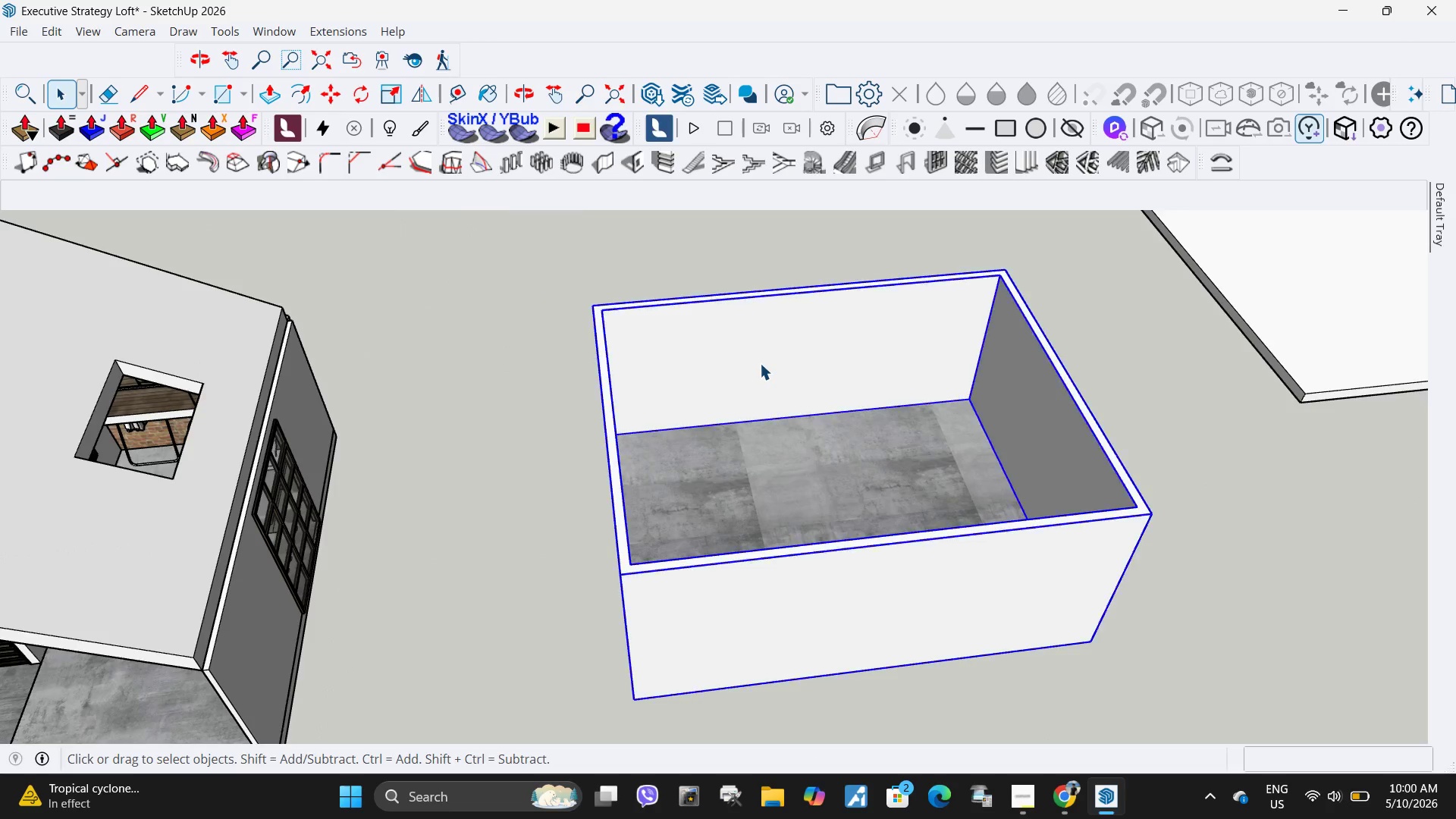 
scroll: coordinate [731, 431], scroll_direction: up, amount: 5.0
 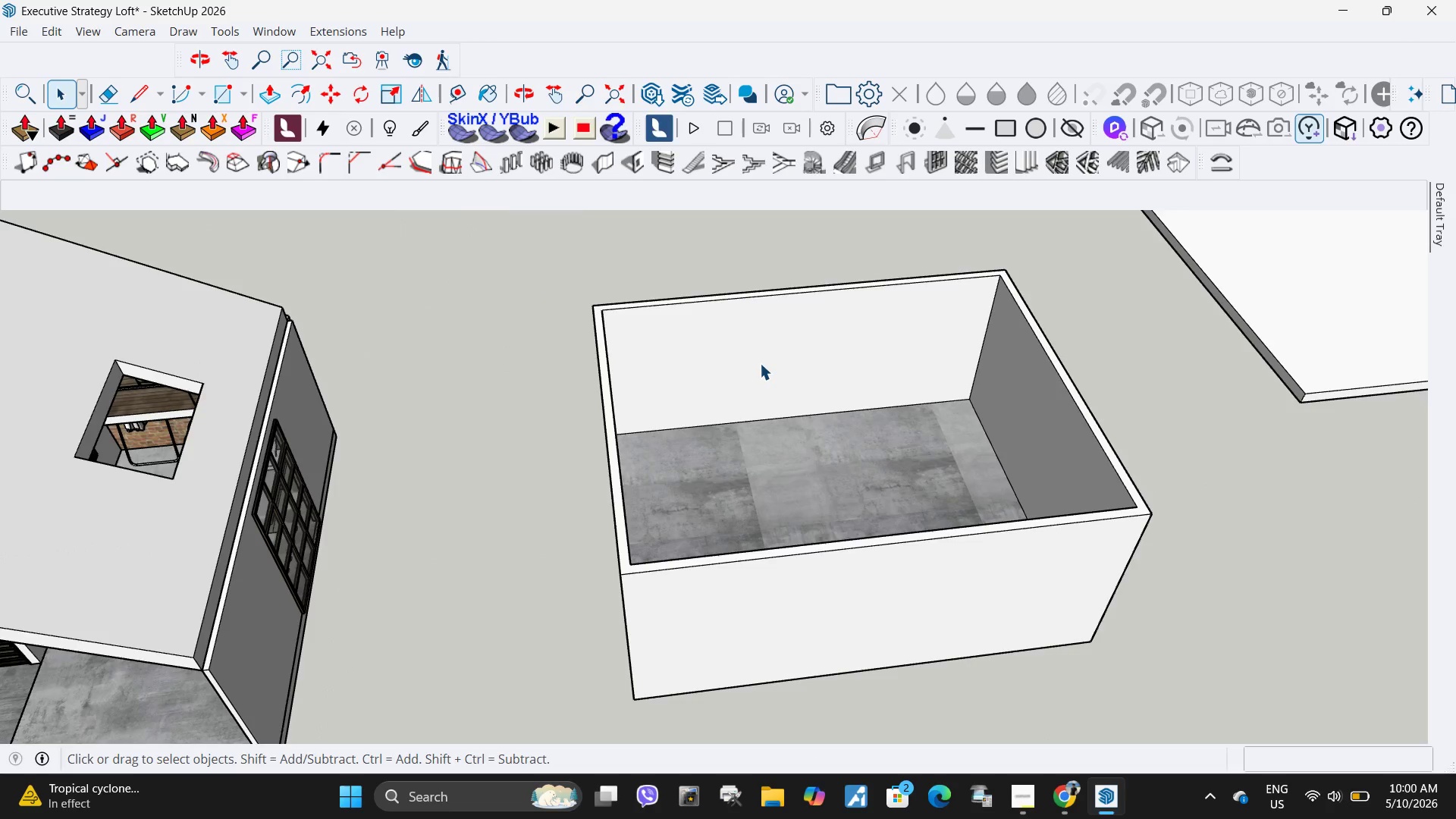 
double_click([760, 363])
 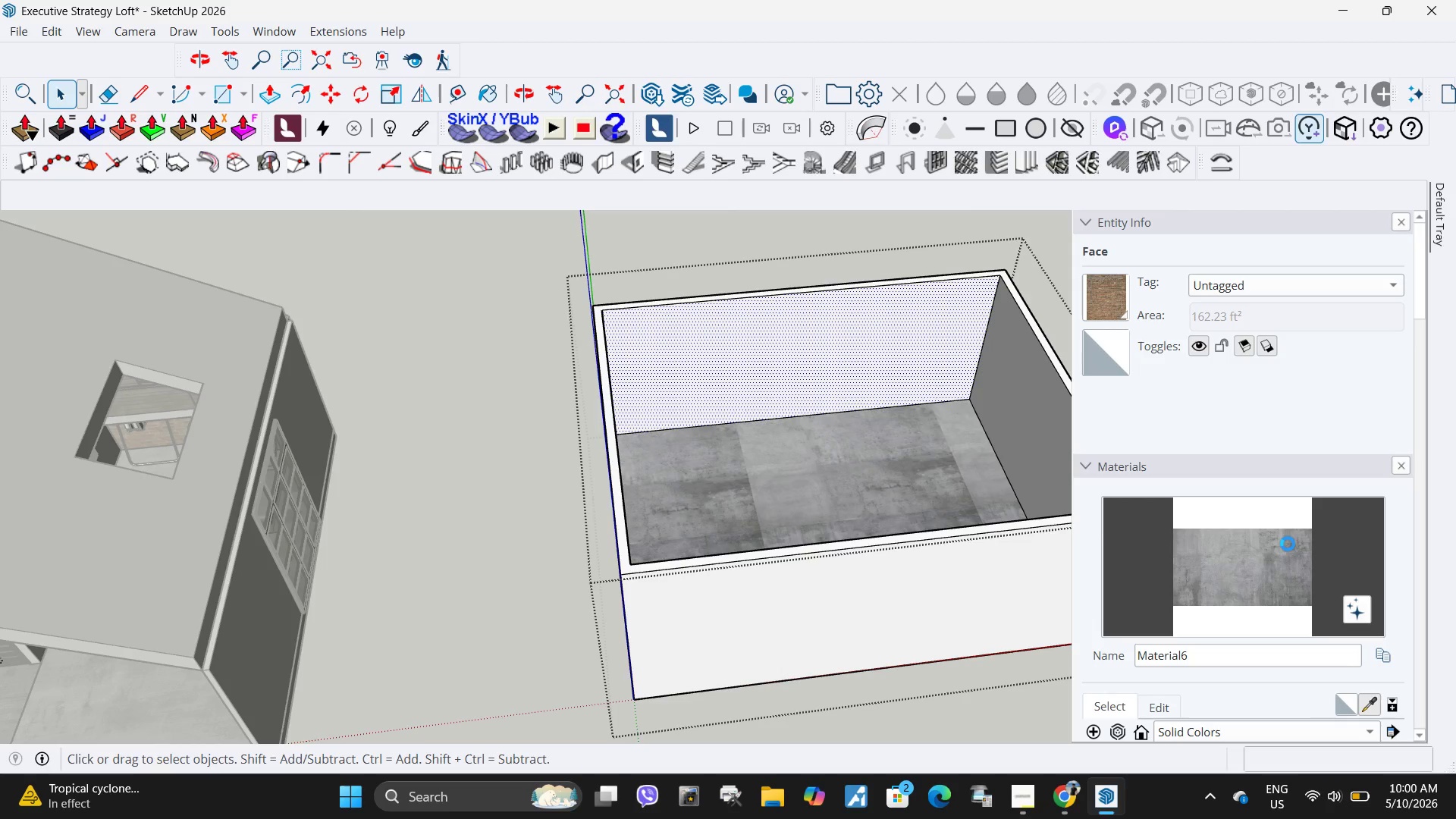 
left_click([1276, 556])
 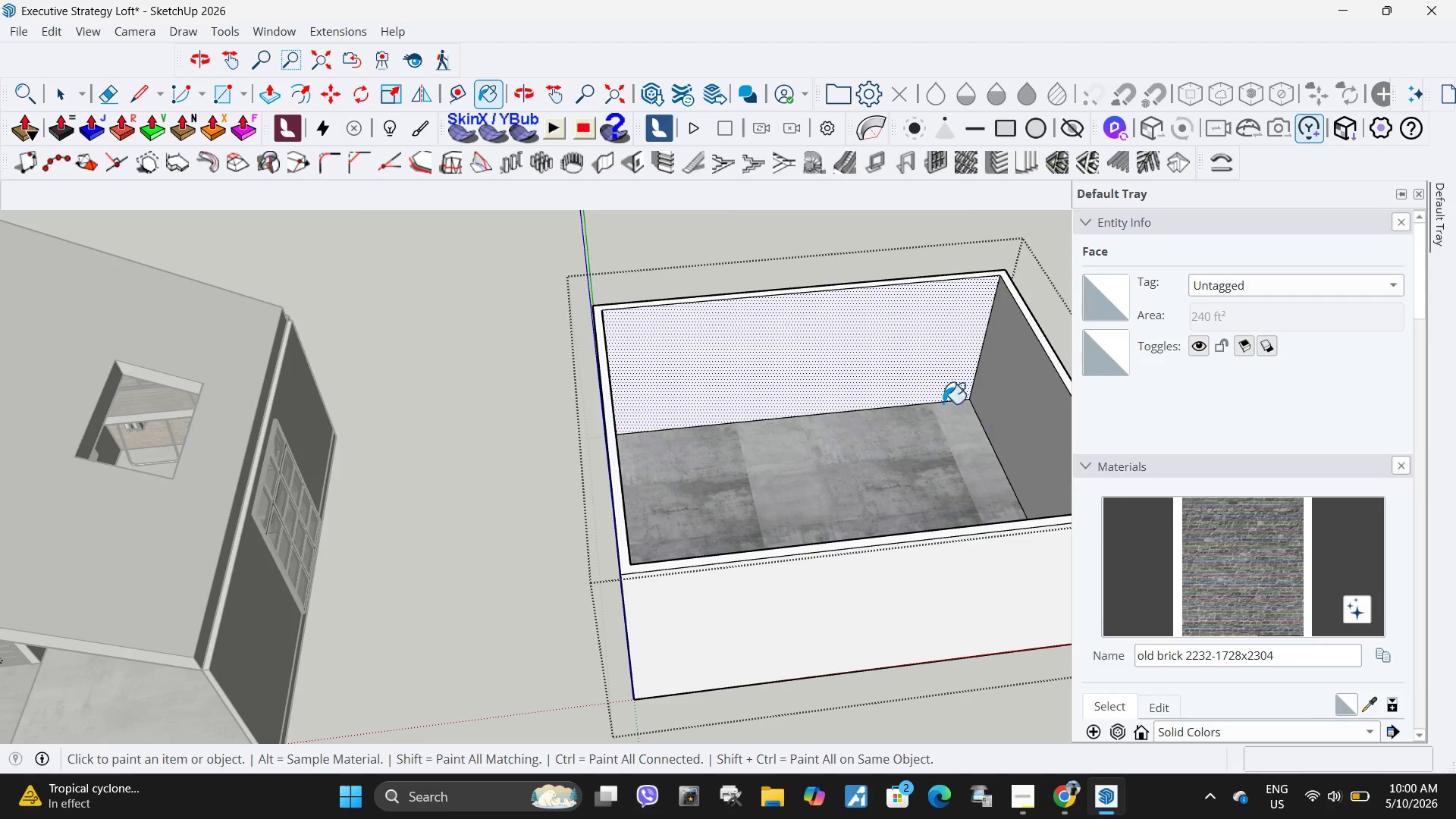 
left_click([896, 365])
 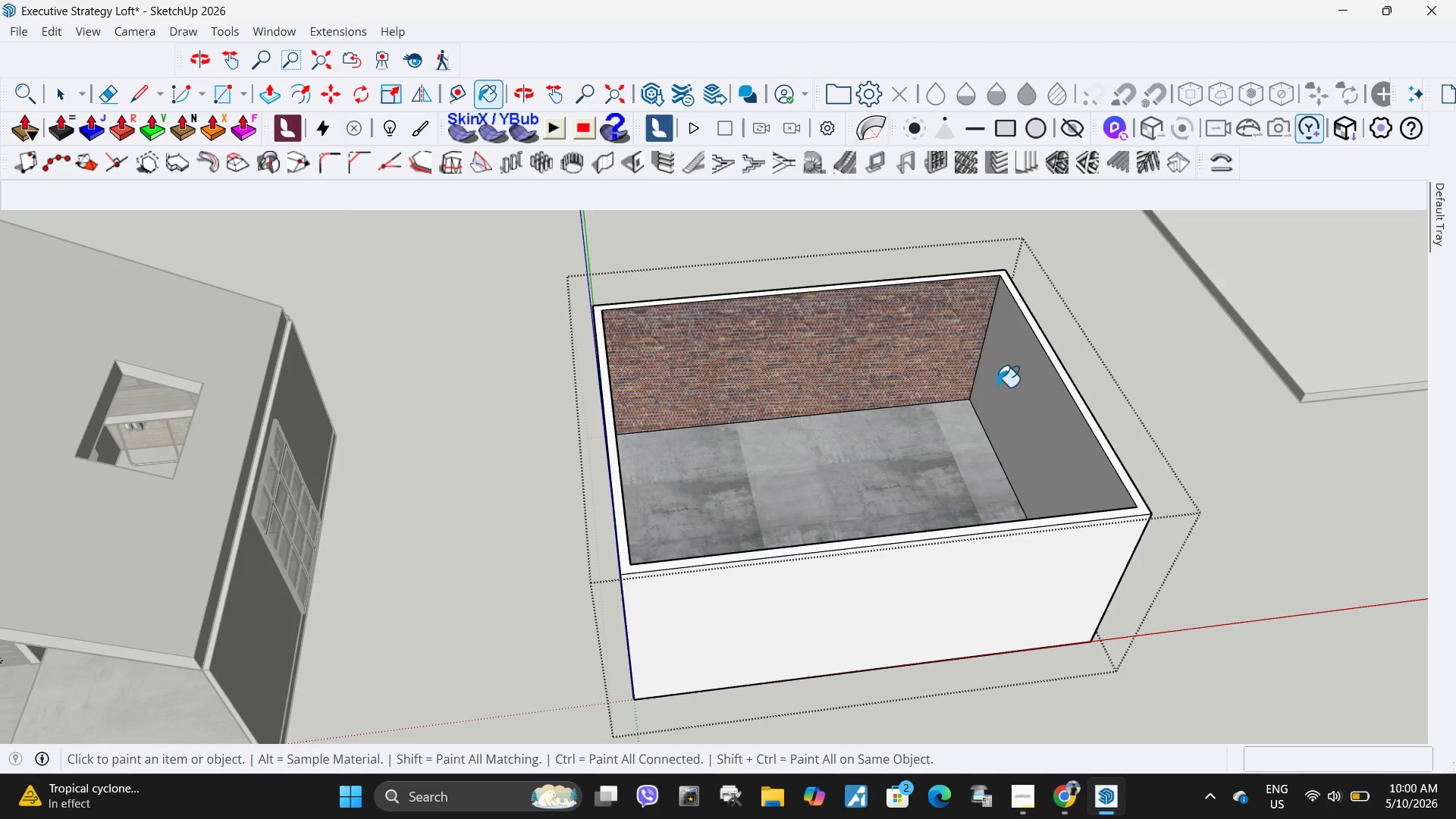 
left_click([1032, 404])
 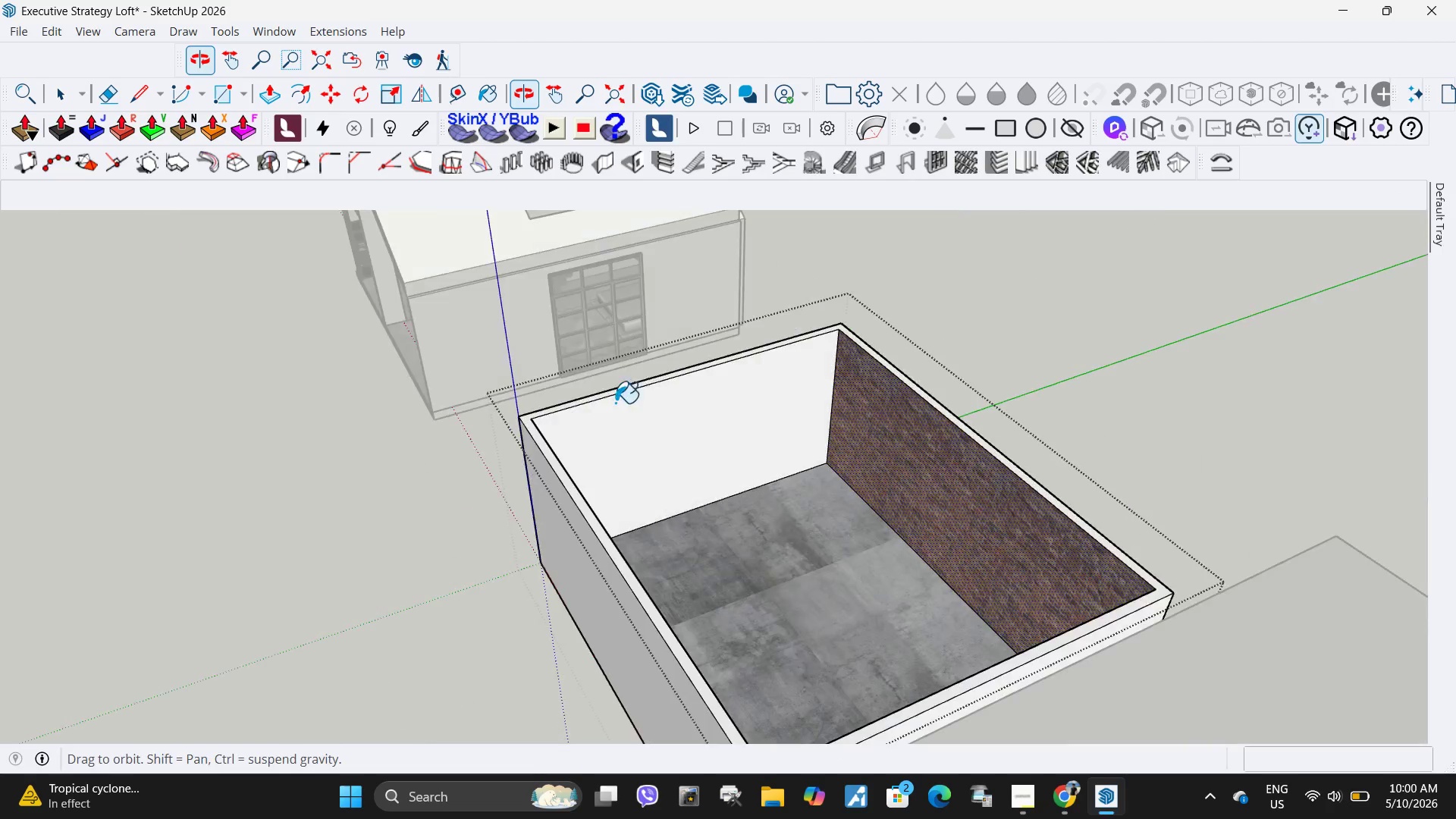 
left_click([717, 419])
 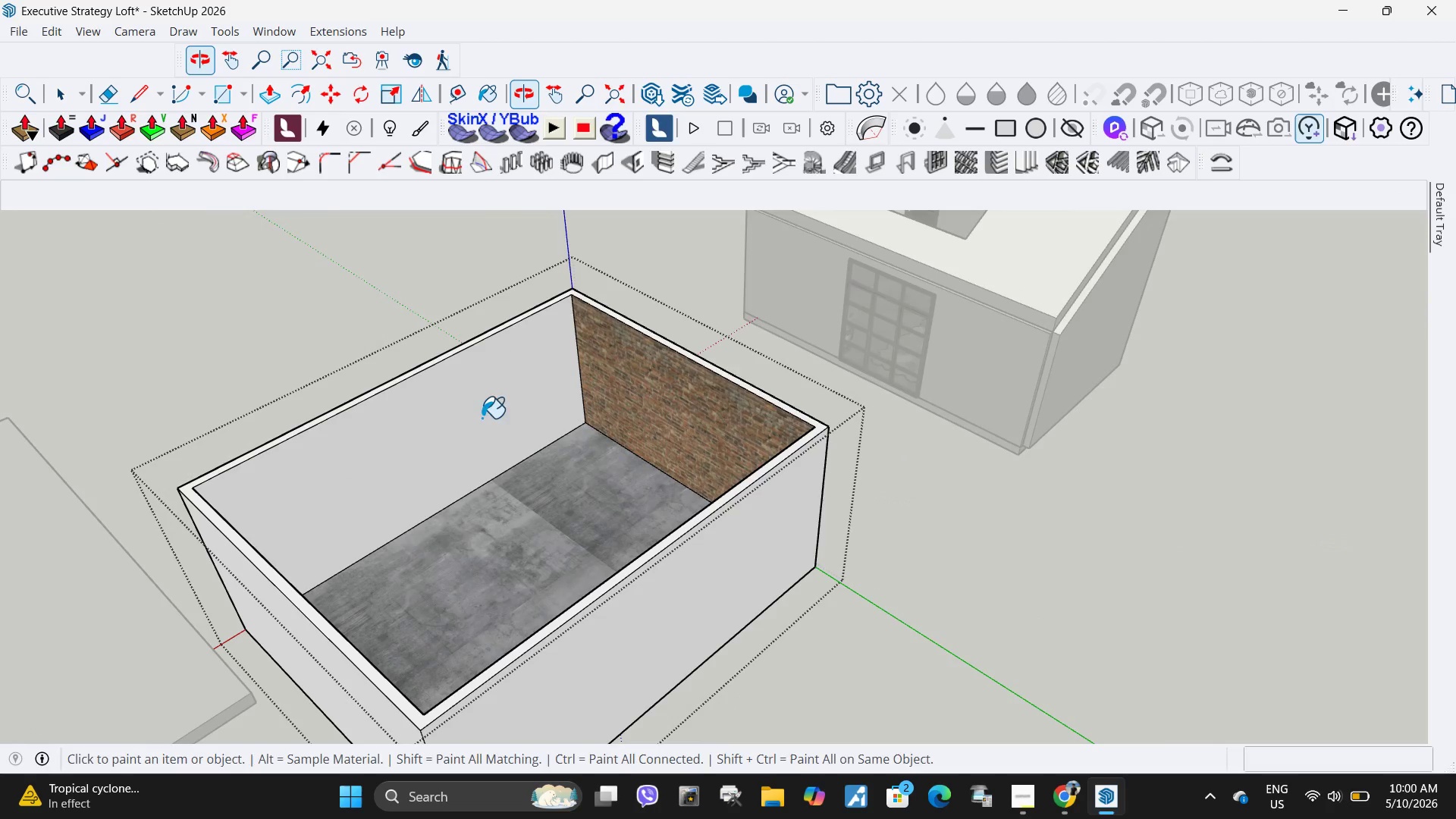 
left_click([529, 384])
 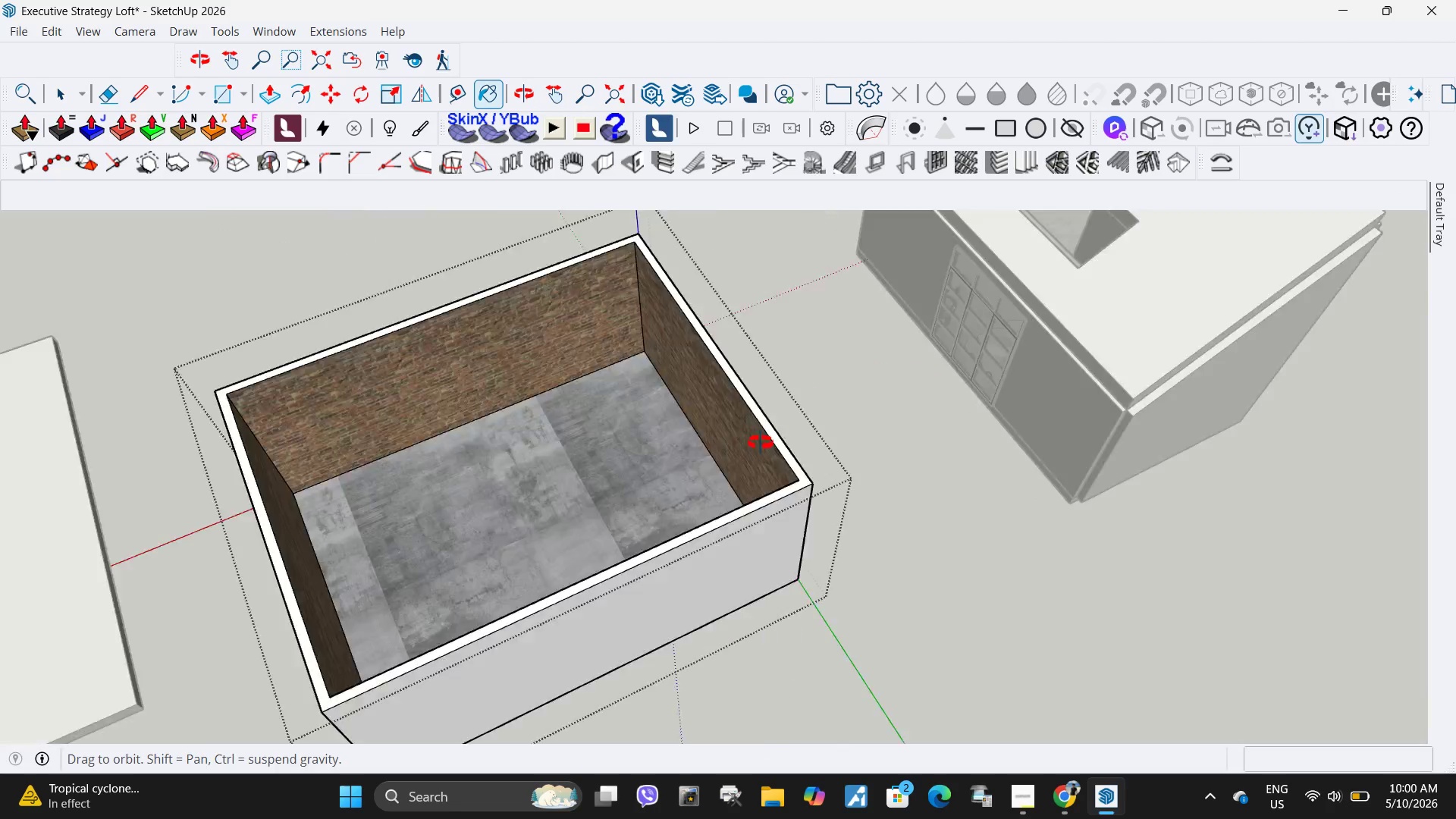 
key(Space)
 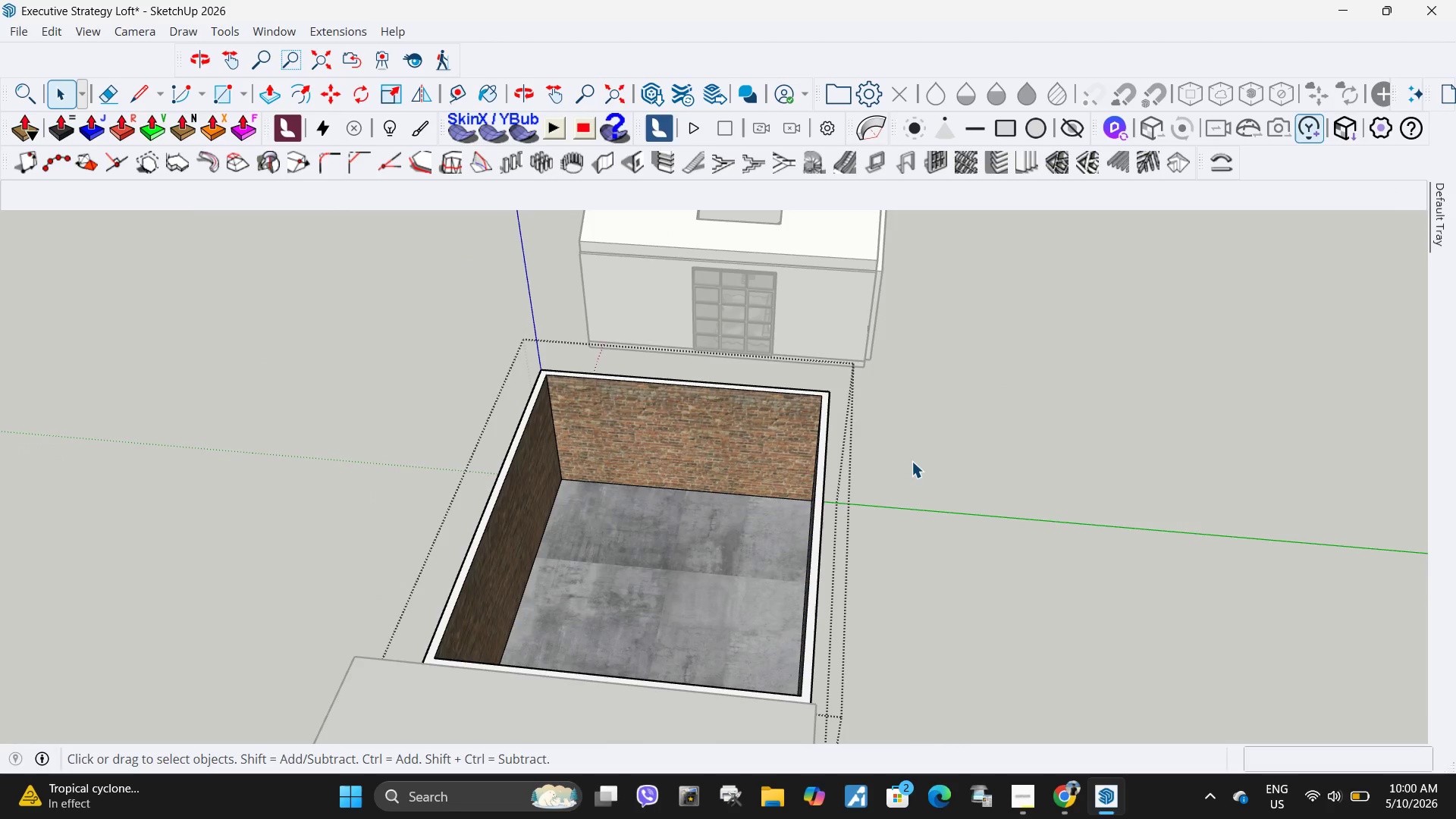 
left_click([912, 461])
 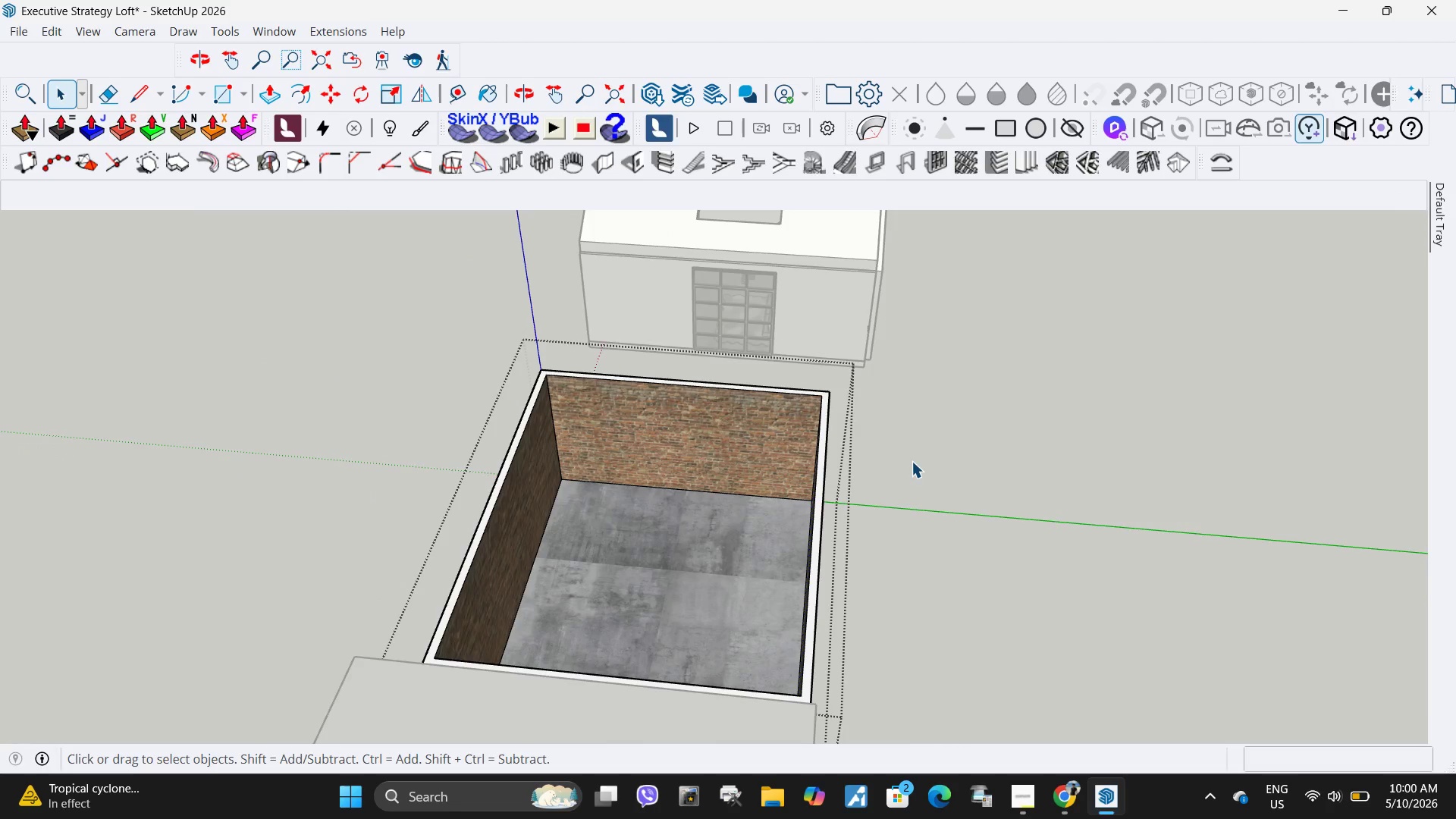 
key(Escape)
 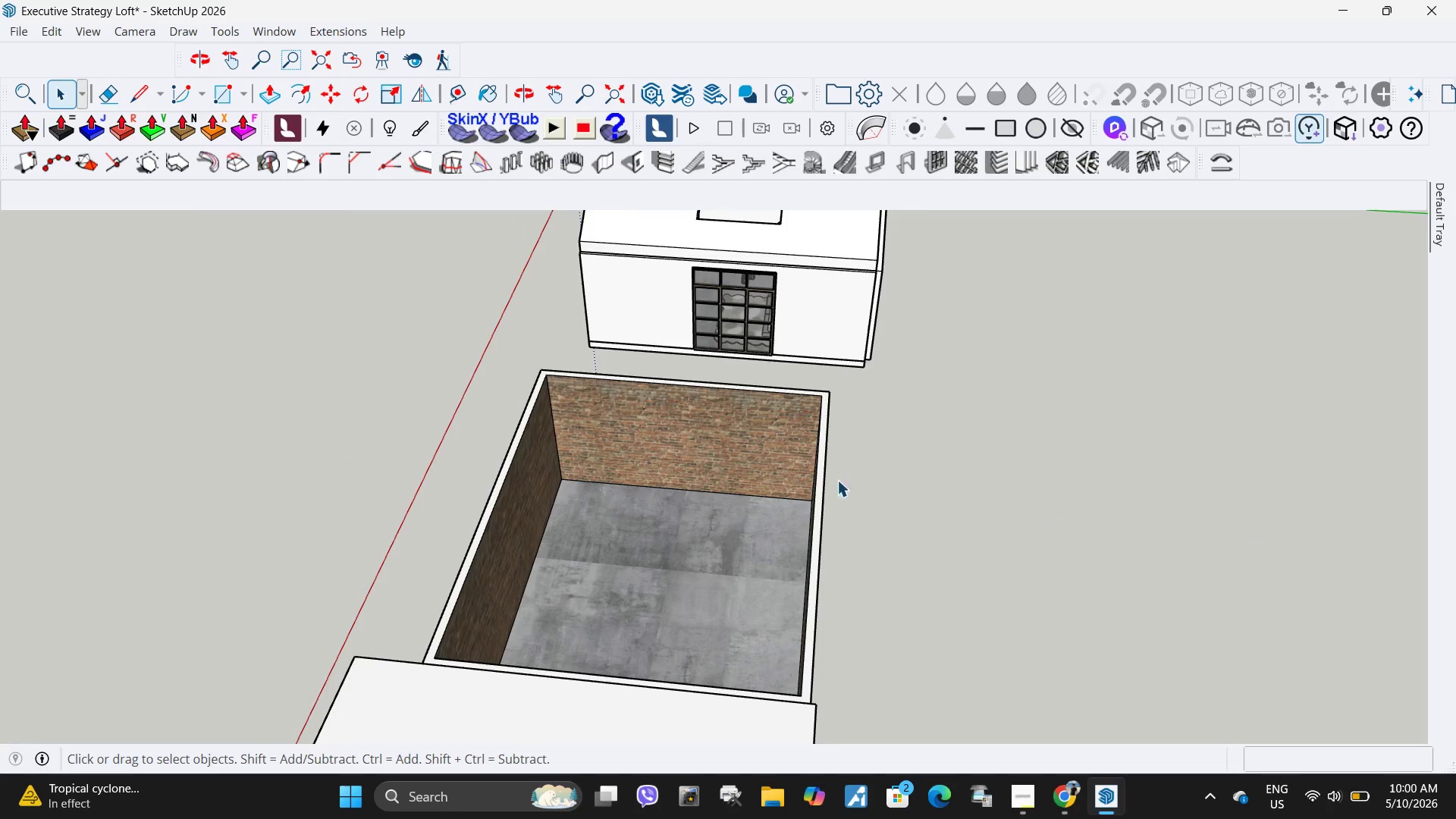 
scroll: coordinate [875, 416], scroll_direction: down, amount: 4.0
 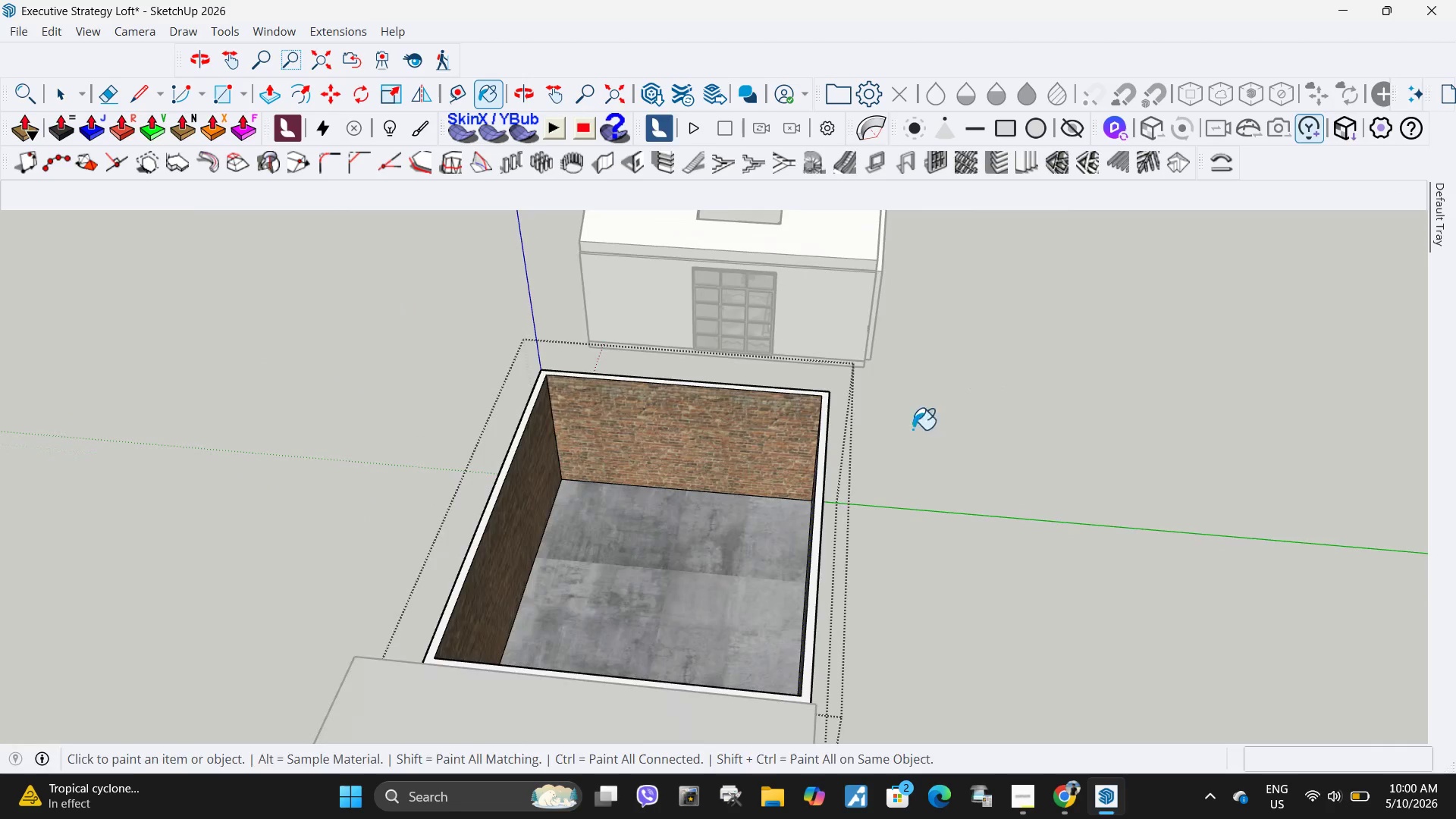 
key(Escape)
 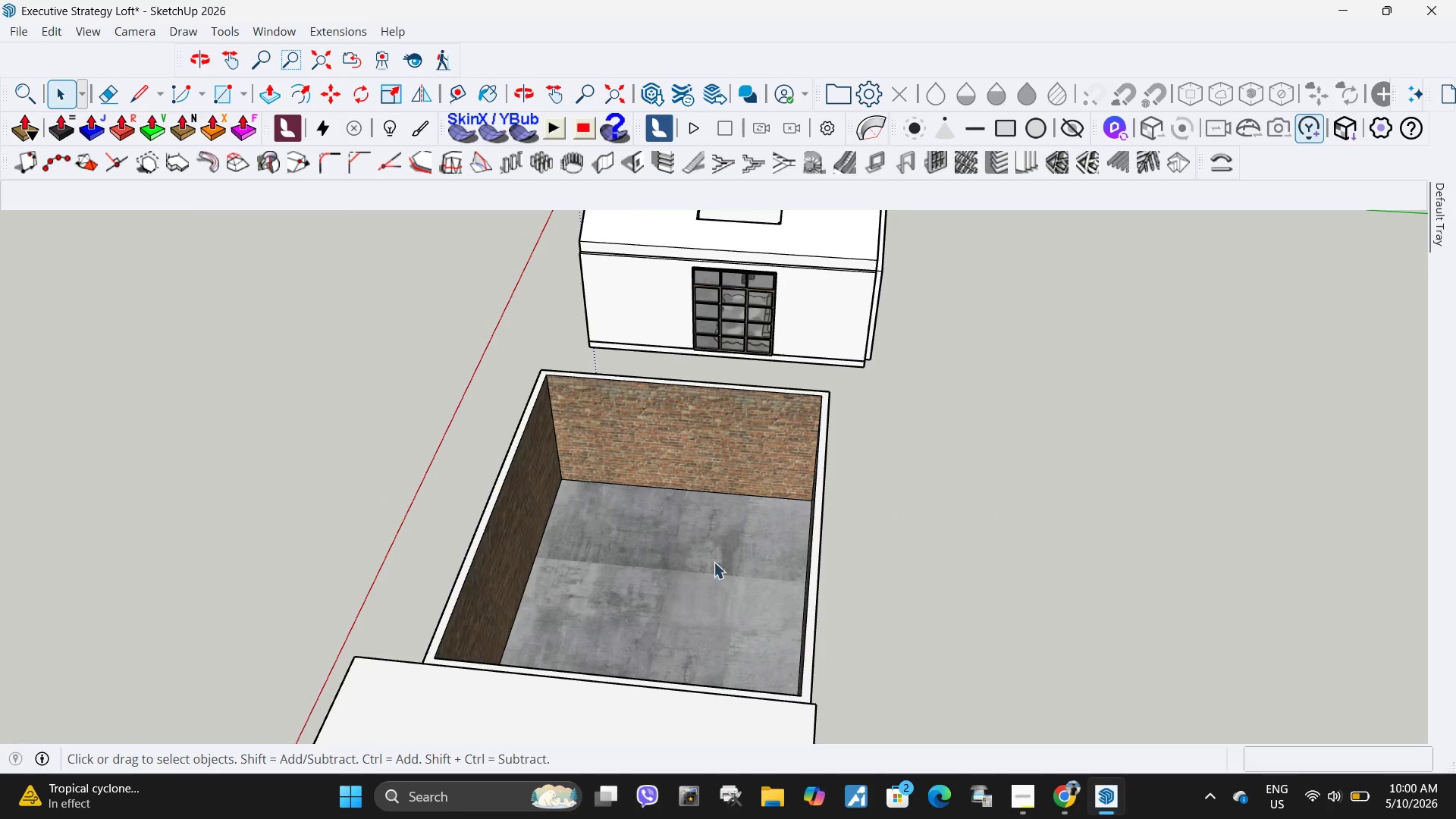 
key(Escape)
 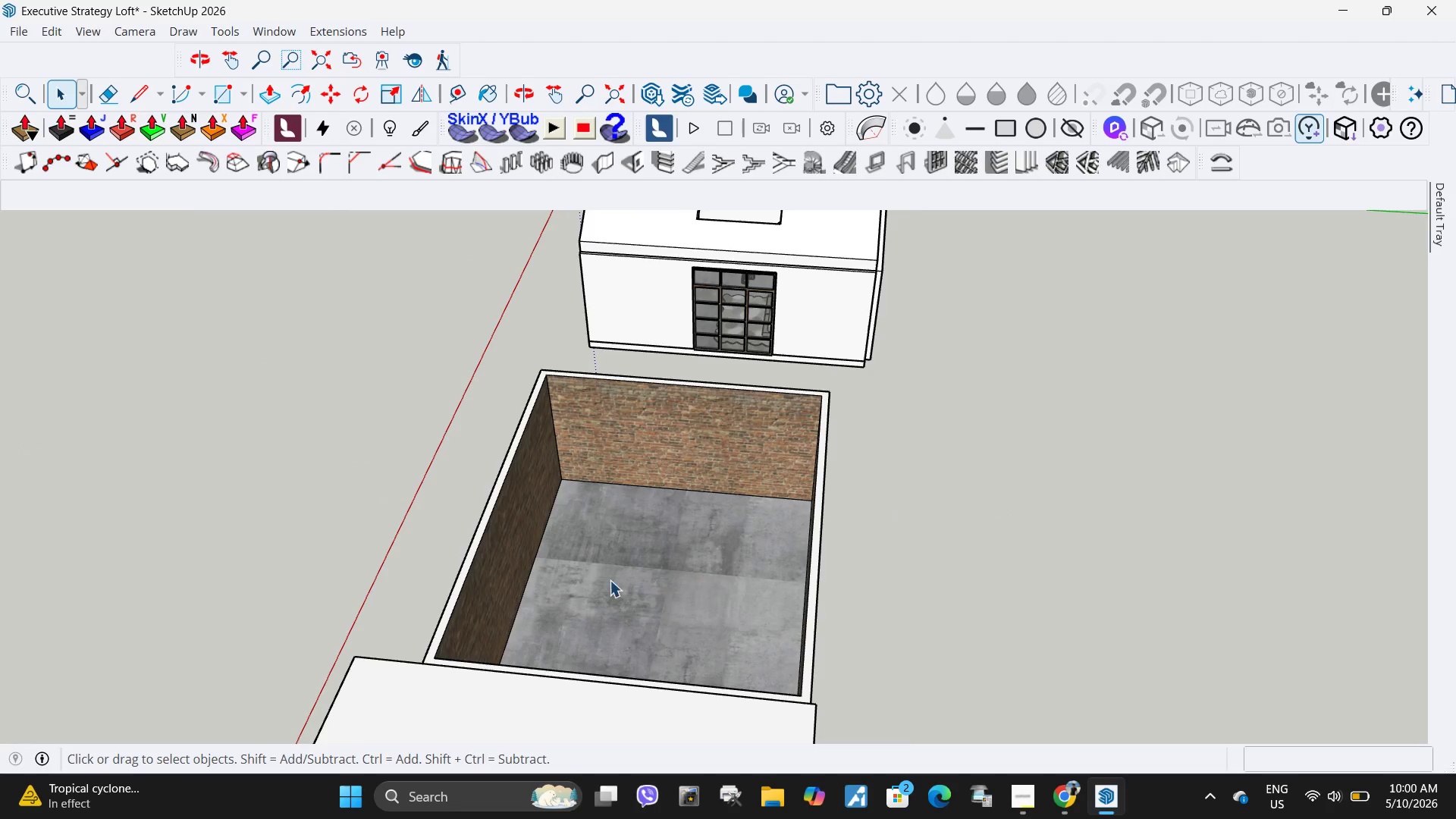 
key(Escape)
 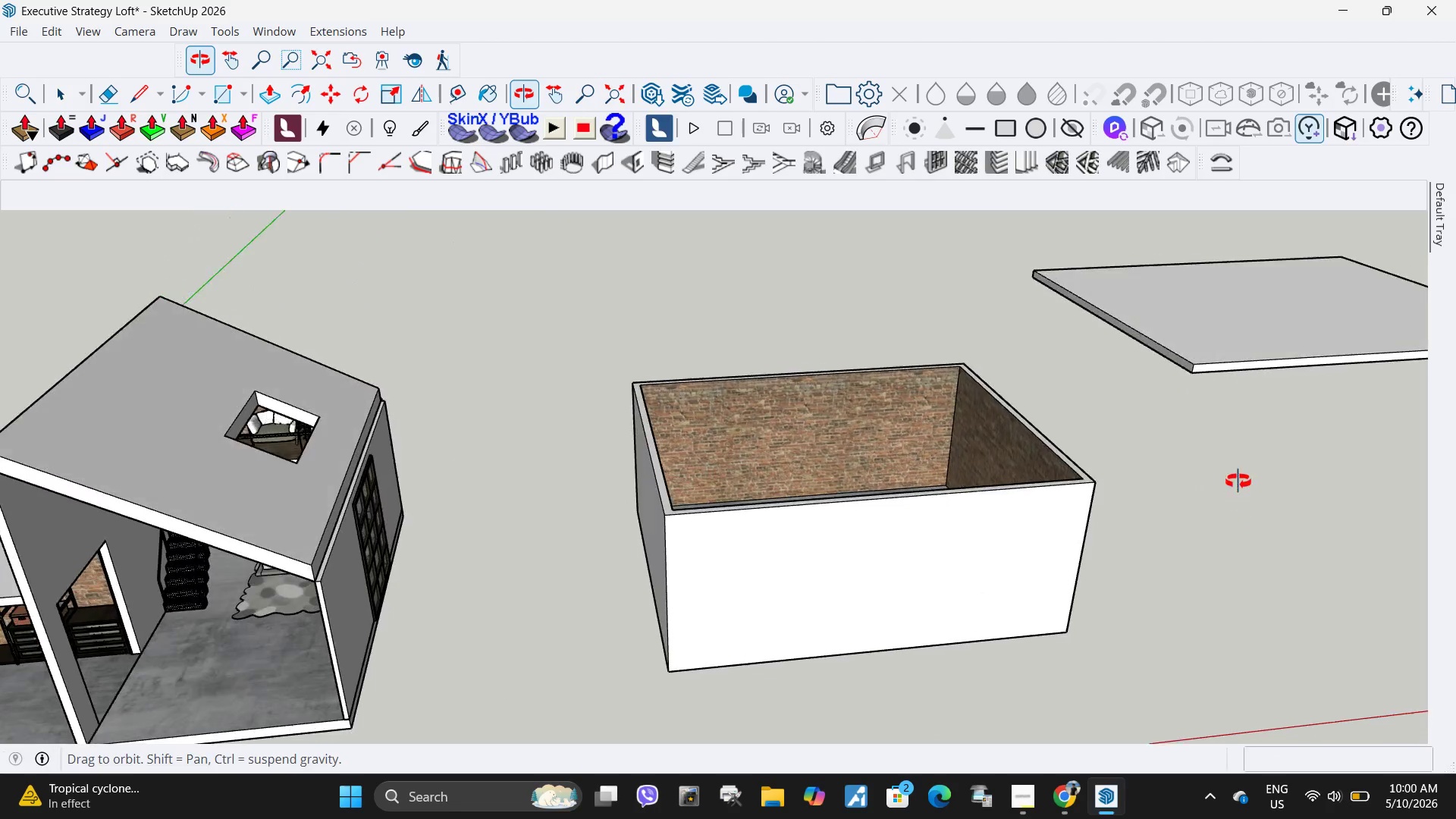 
scroll: coordinate [603, 488], scroll_direction: up, amount: 25.0
 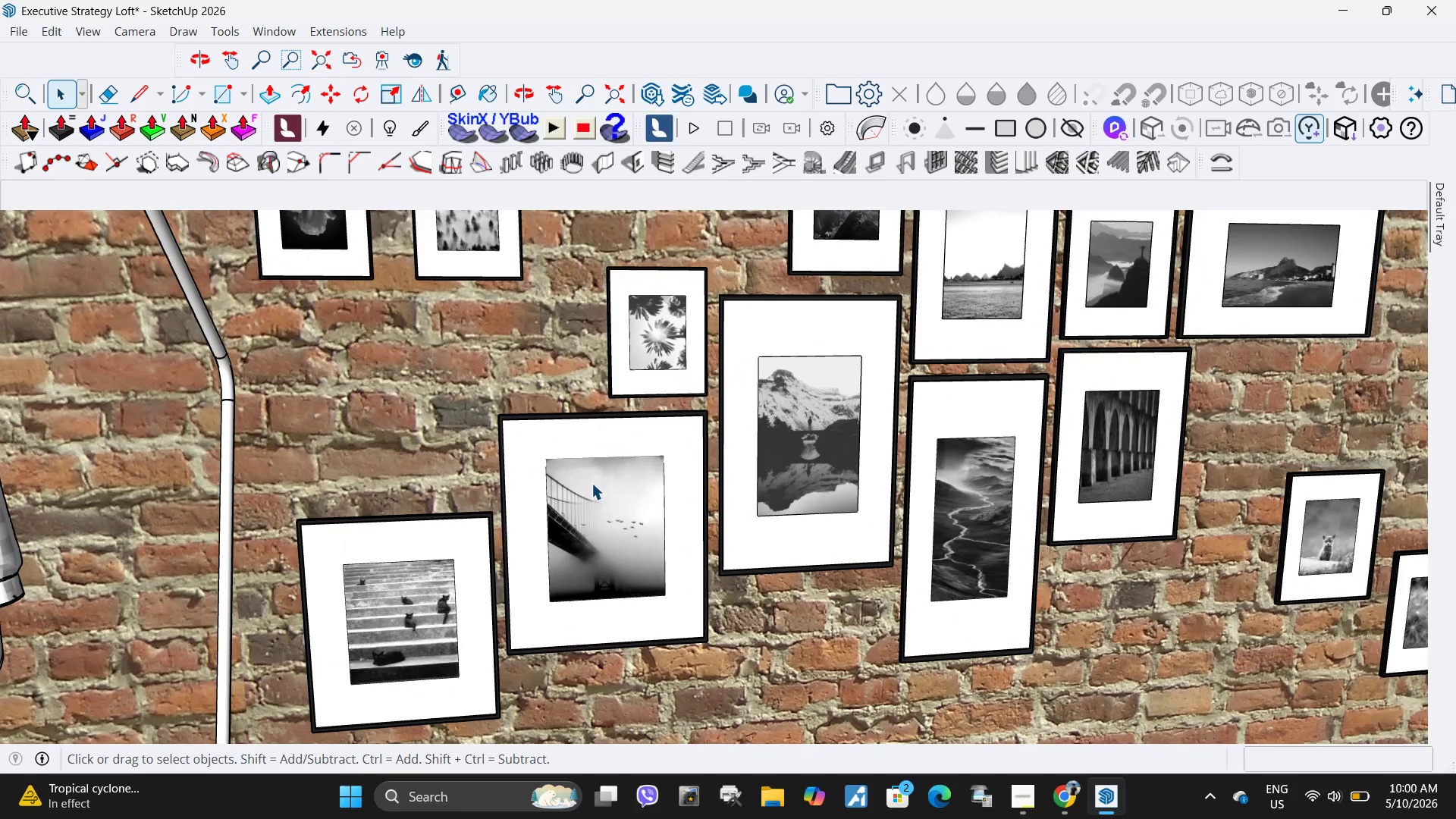 
scroll: coordinate [582, 493], scroll_direction: down, amount: 6.0
 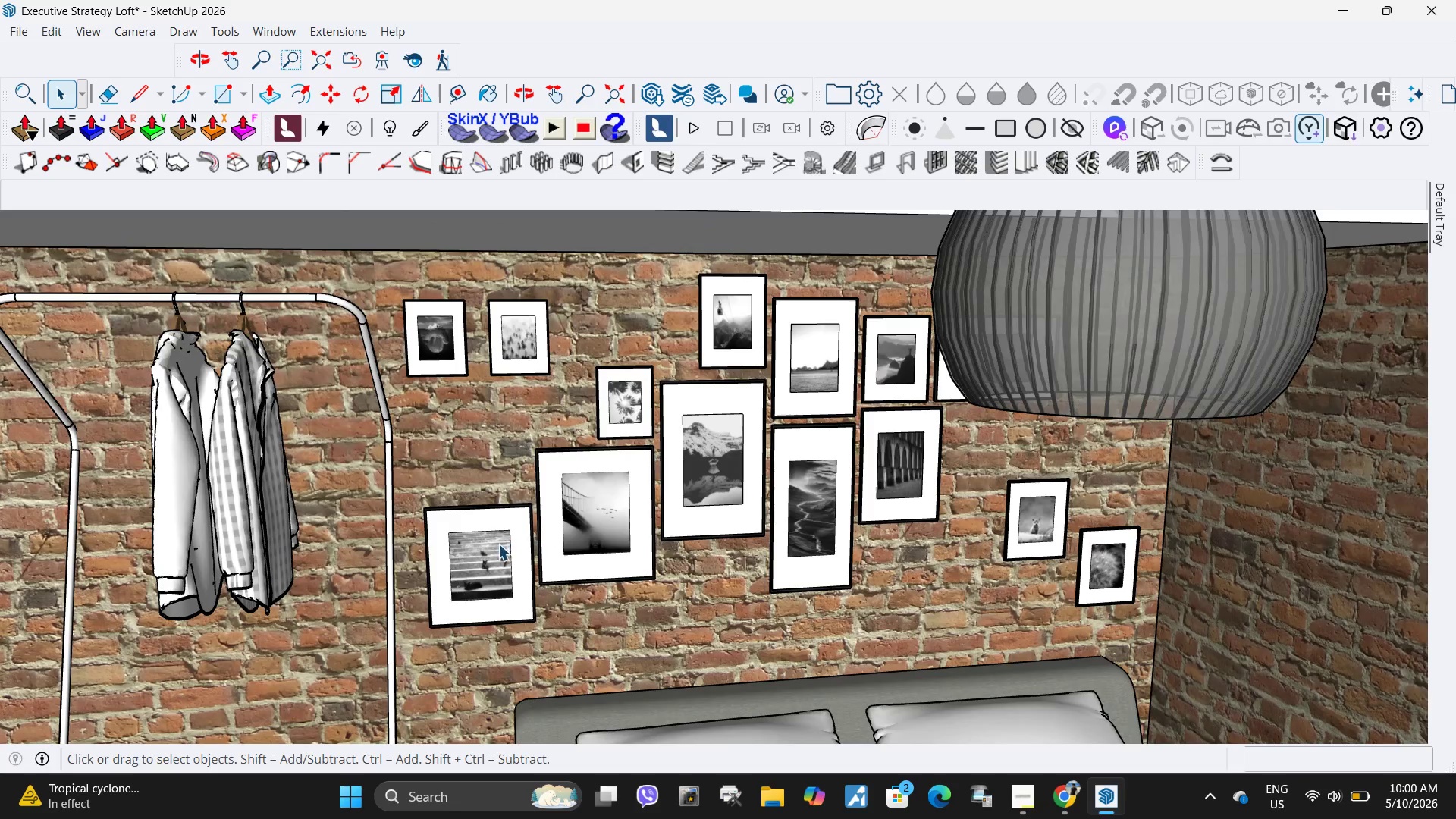 
double_click([498, 544])
 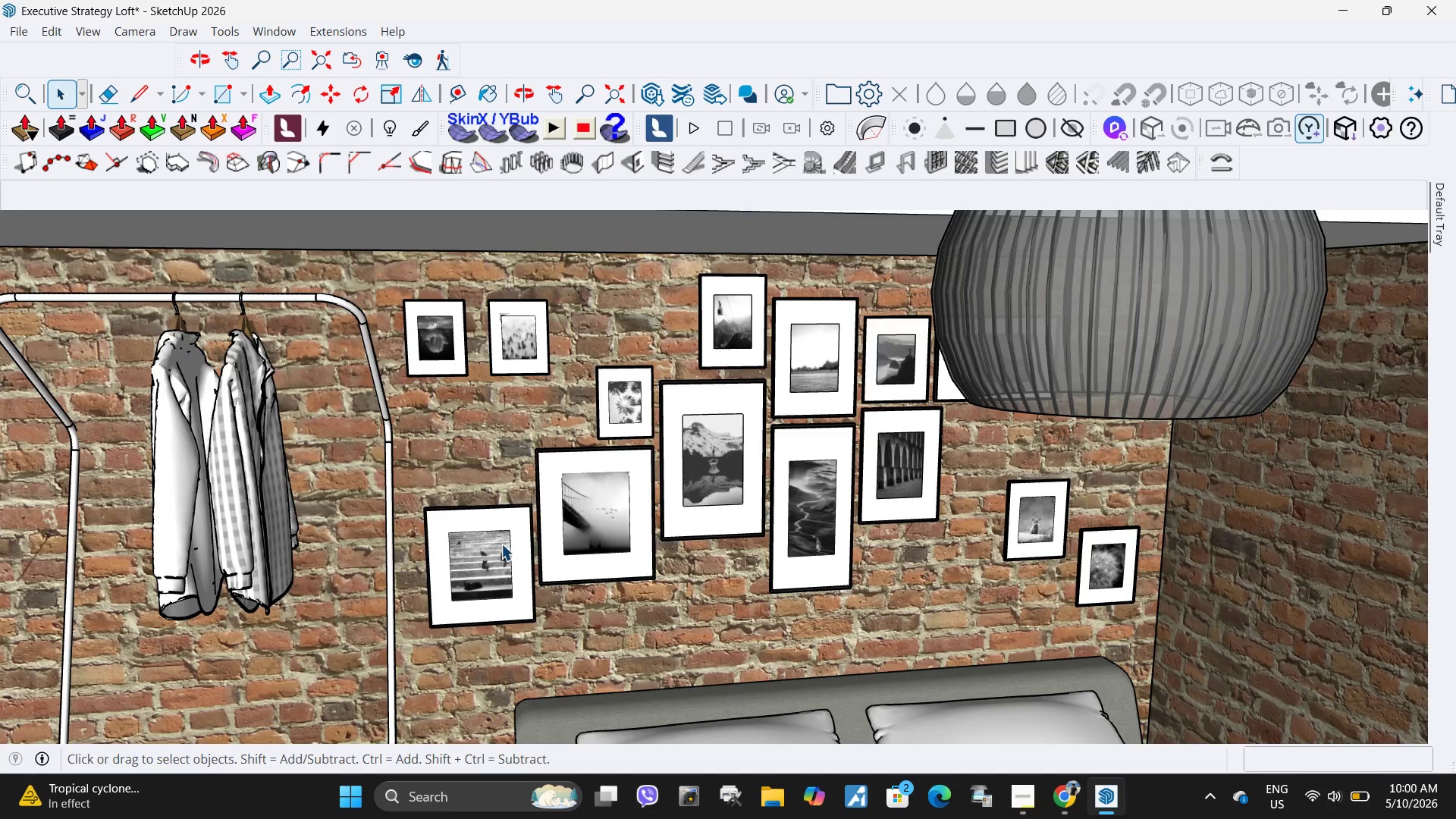 
triple_click([501, 544])
 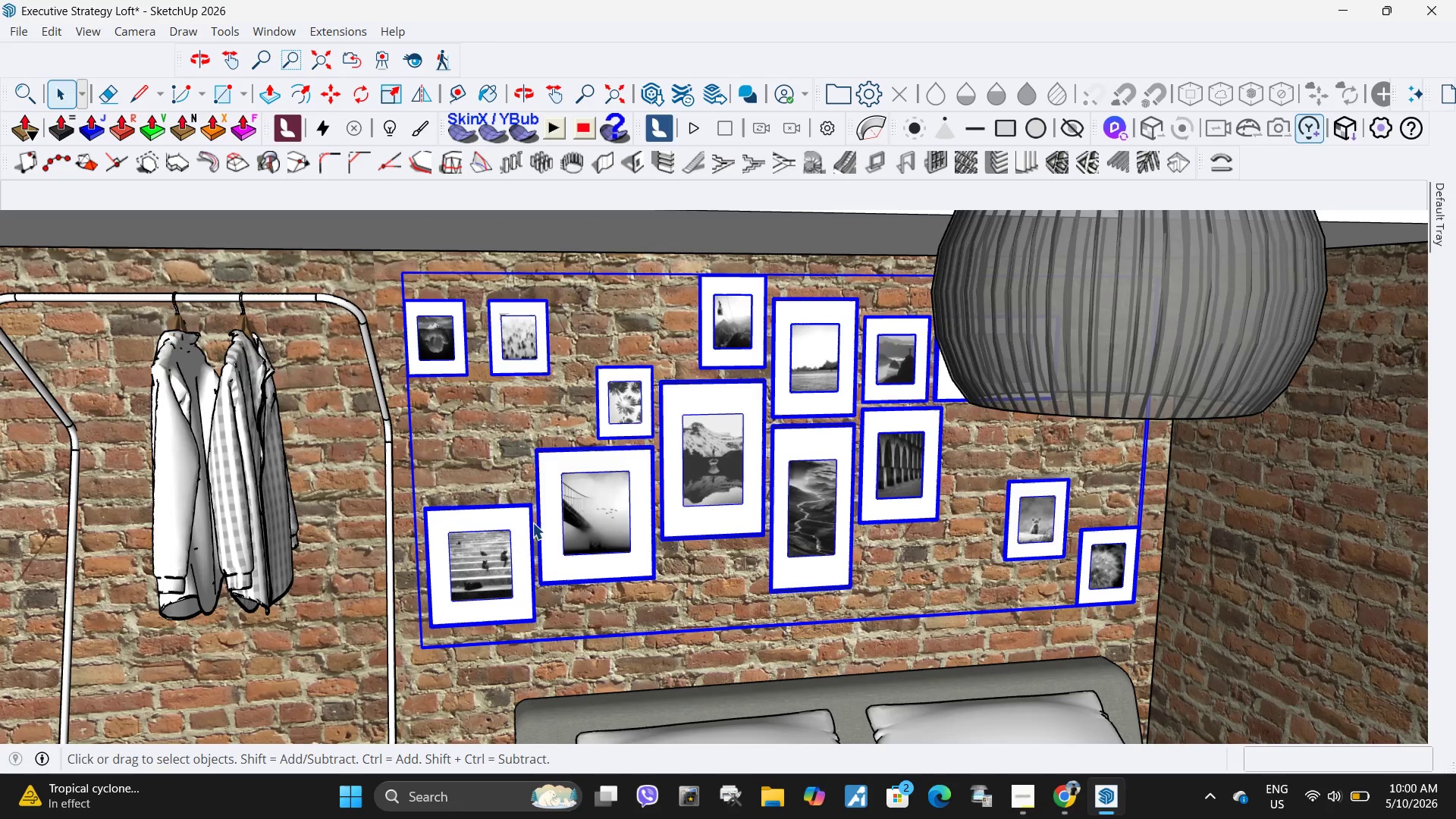 
key(M)
 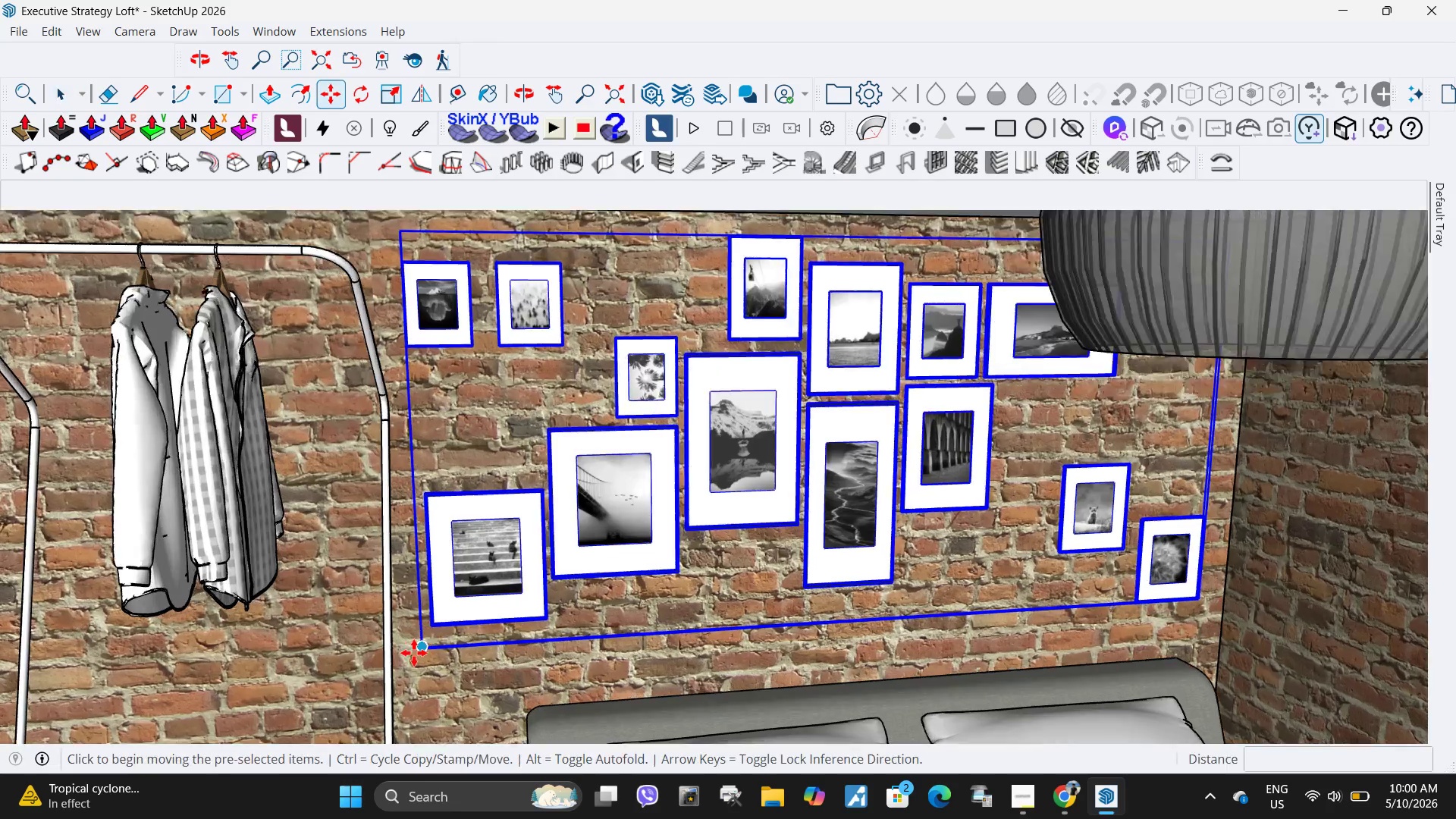 
scroll: coordinate [411, 658], scroll_direction: up, amount: 12.0
 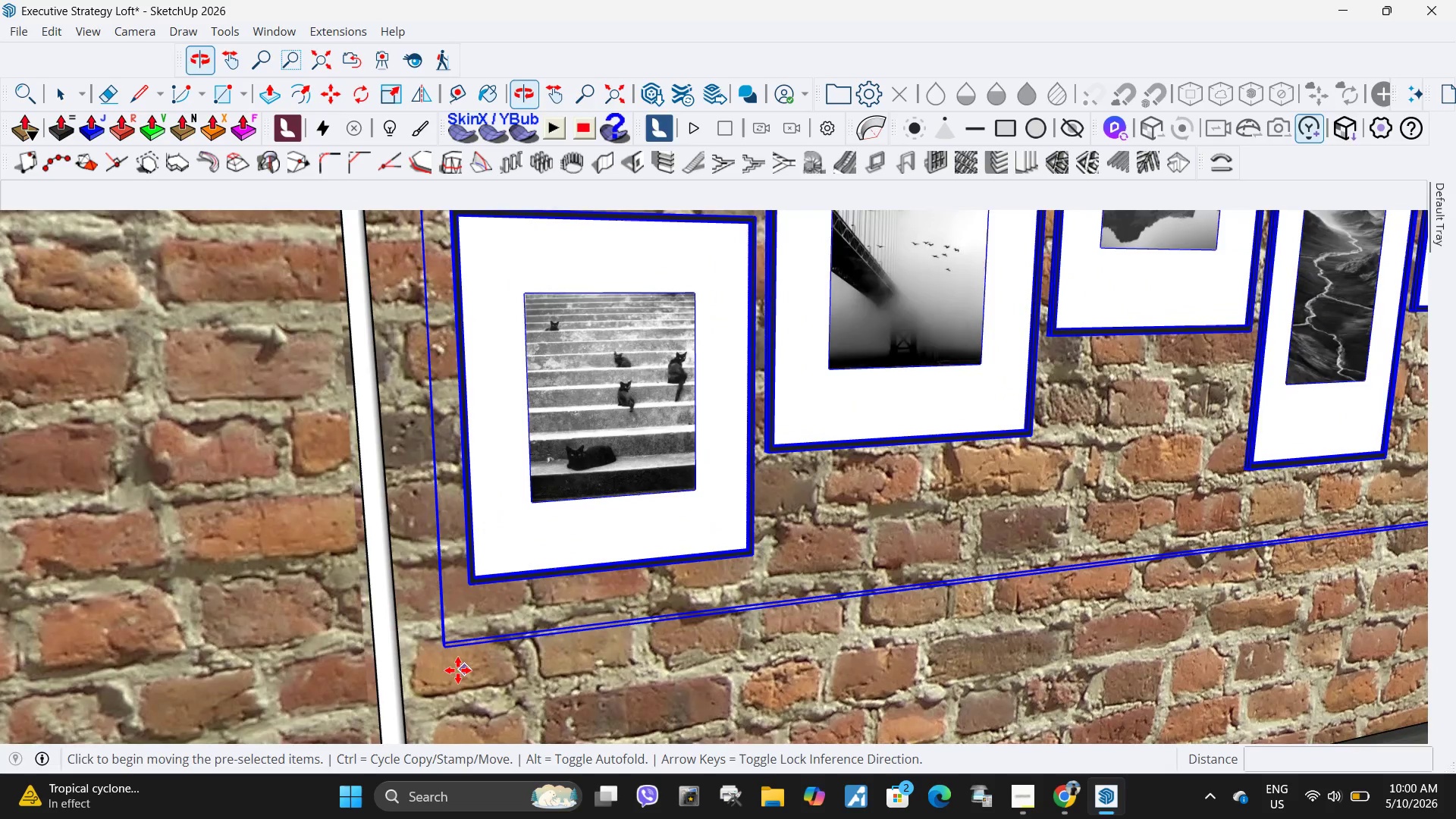 
key(Control+ControlLeft)
 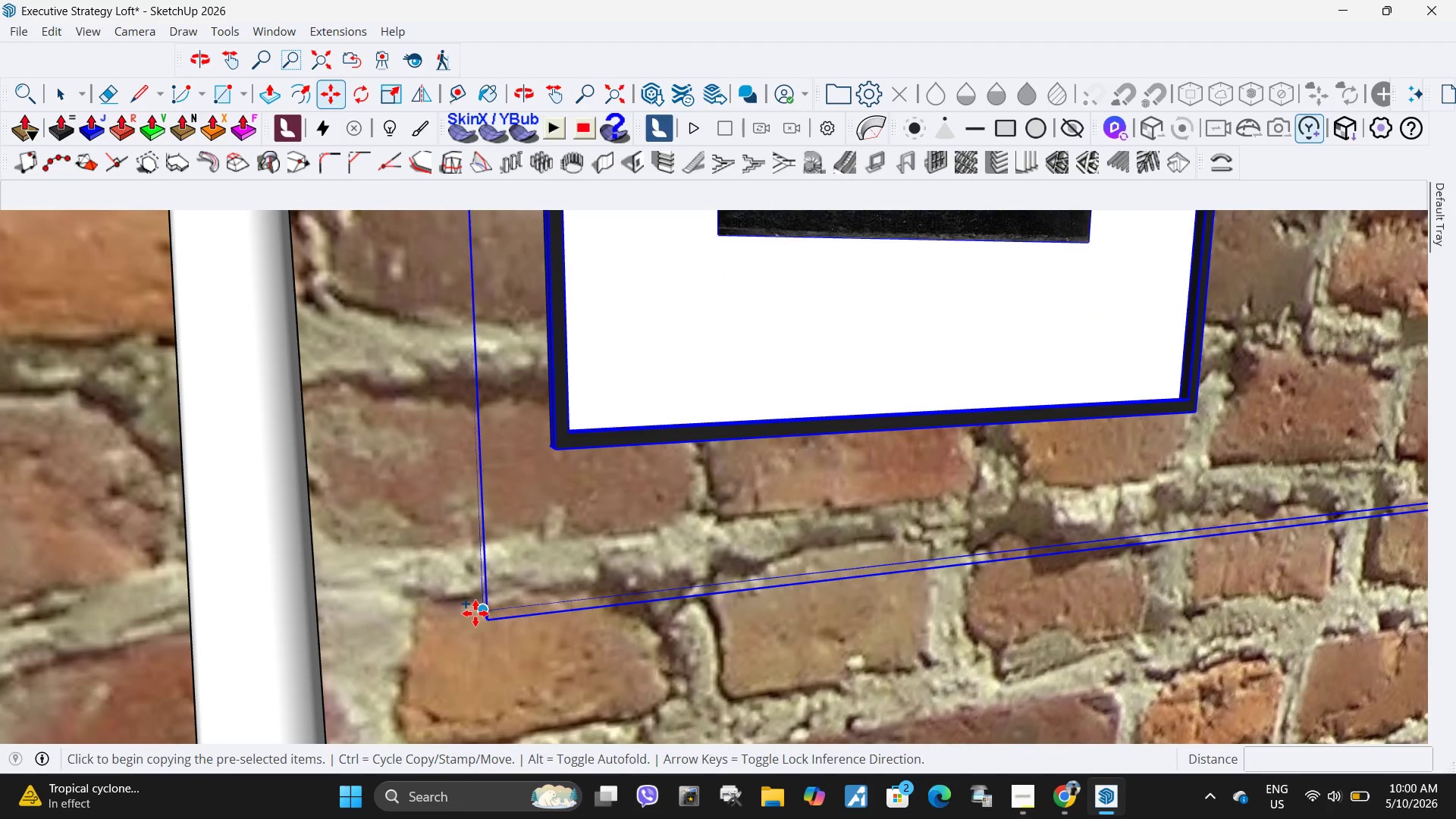 
scroll: coordinate [418, 662], scroll_direction: up, amount: 10.0
 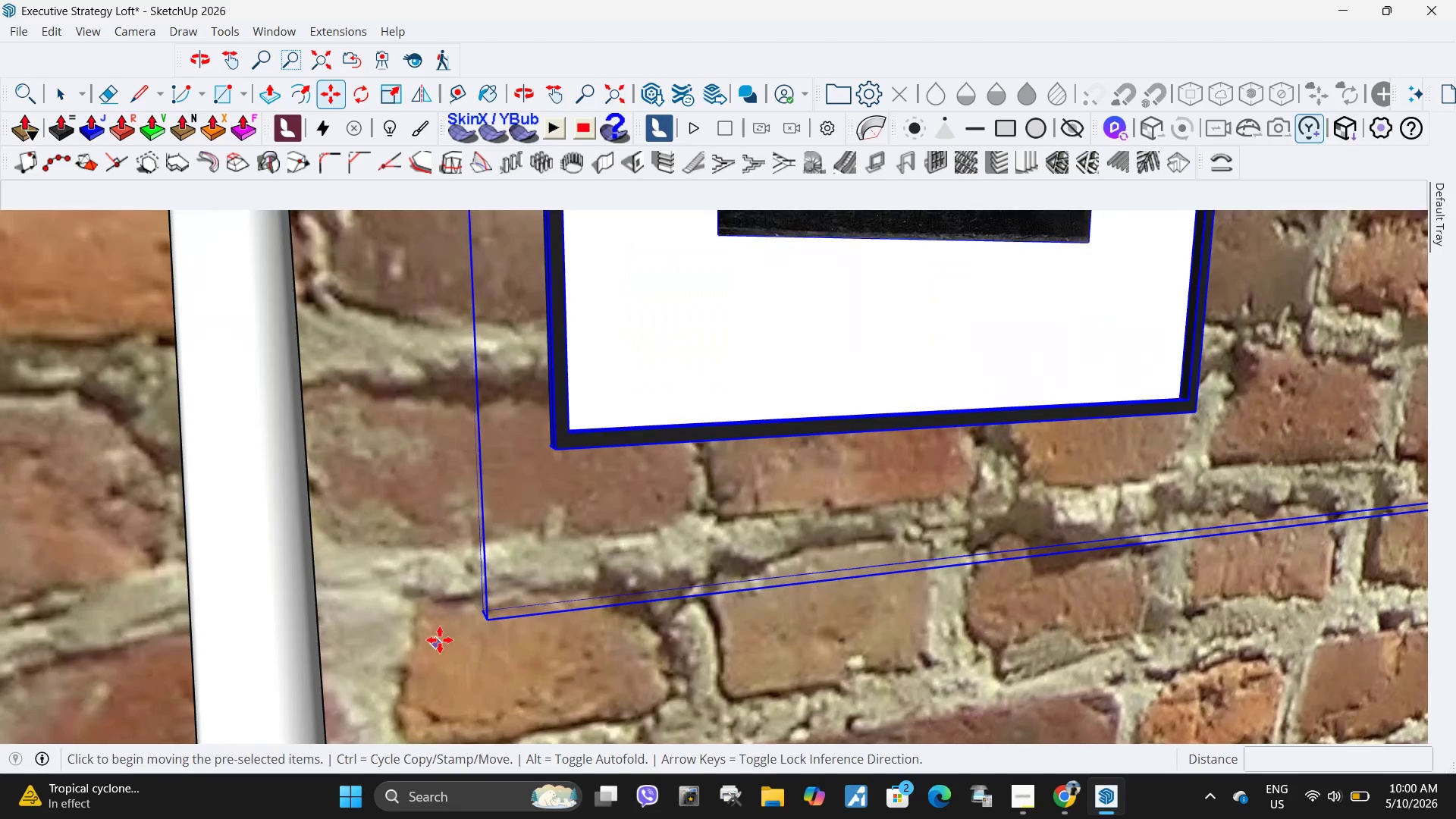 
left_click([475, 613])
 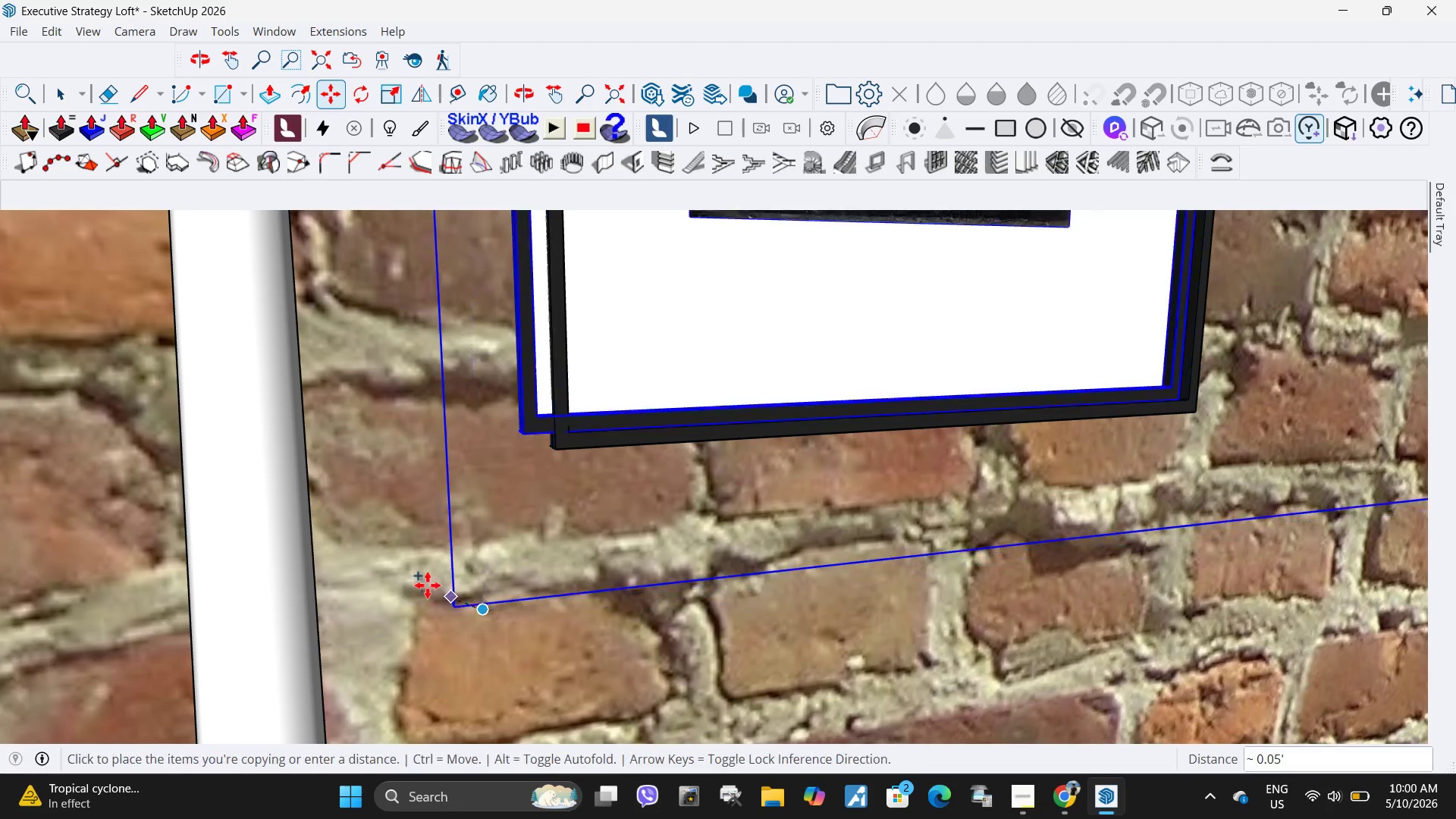 
scroll: coordinate [205, 570], scroll_direction: down, amount: 62.0
 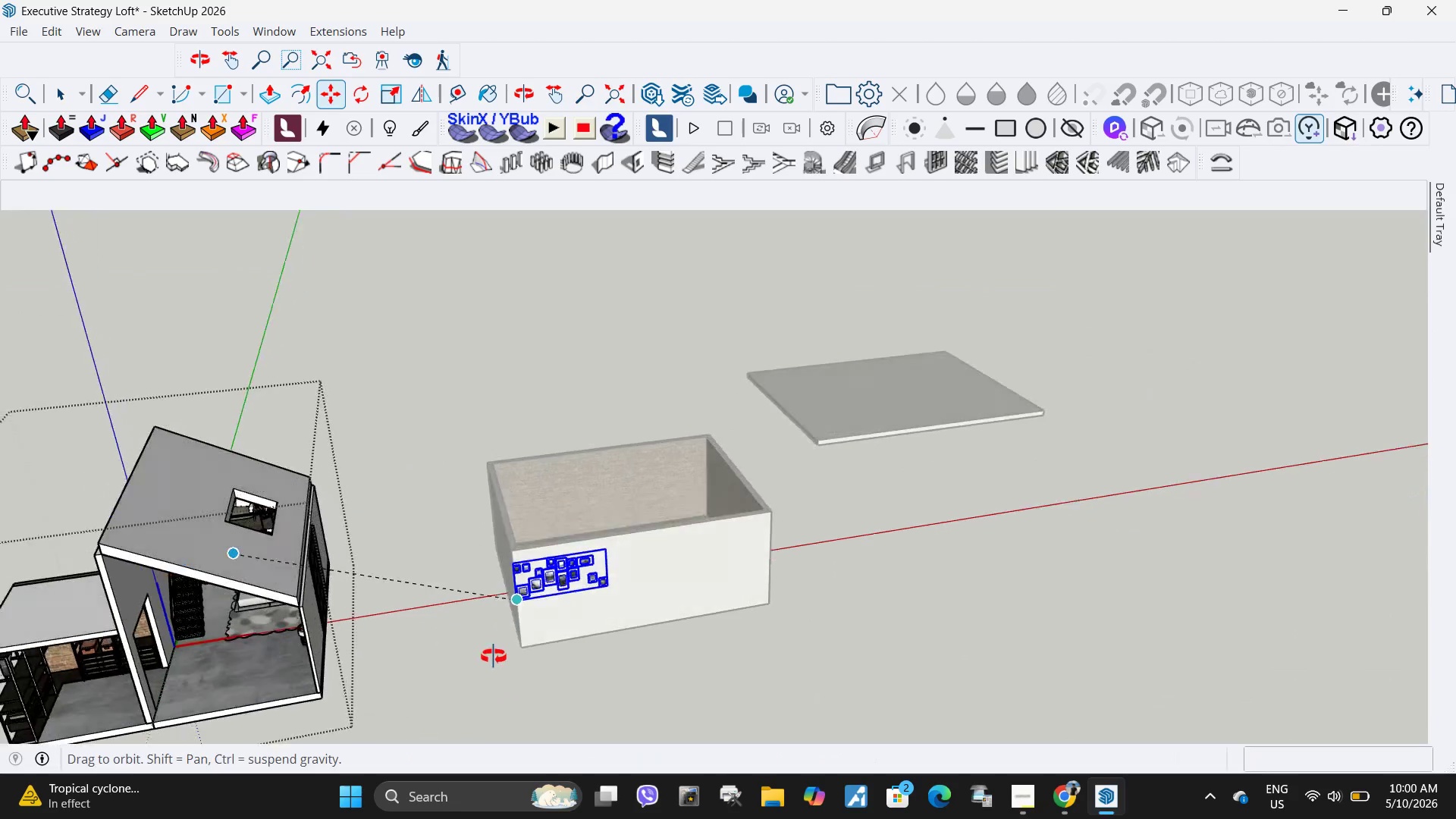 
key(Escape)
 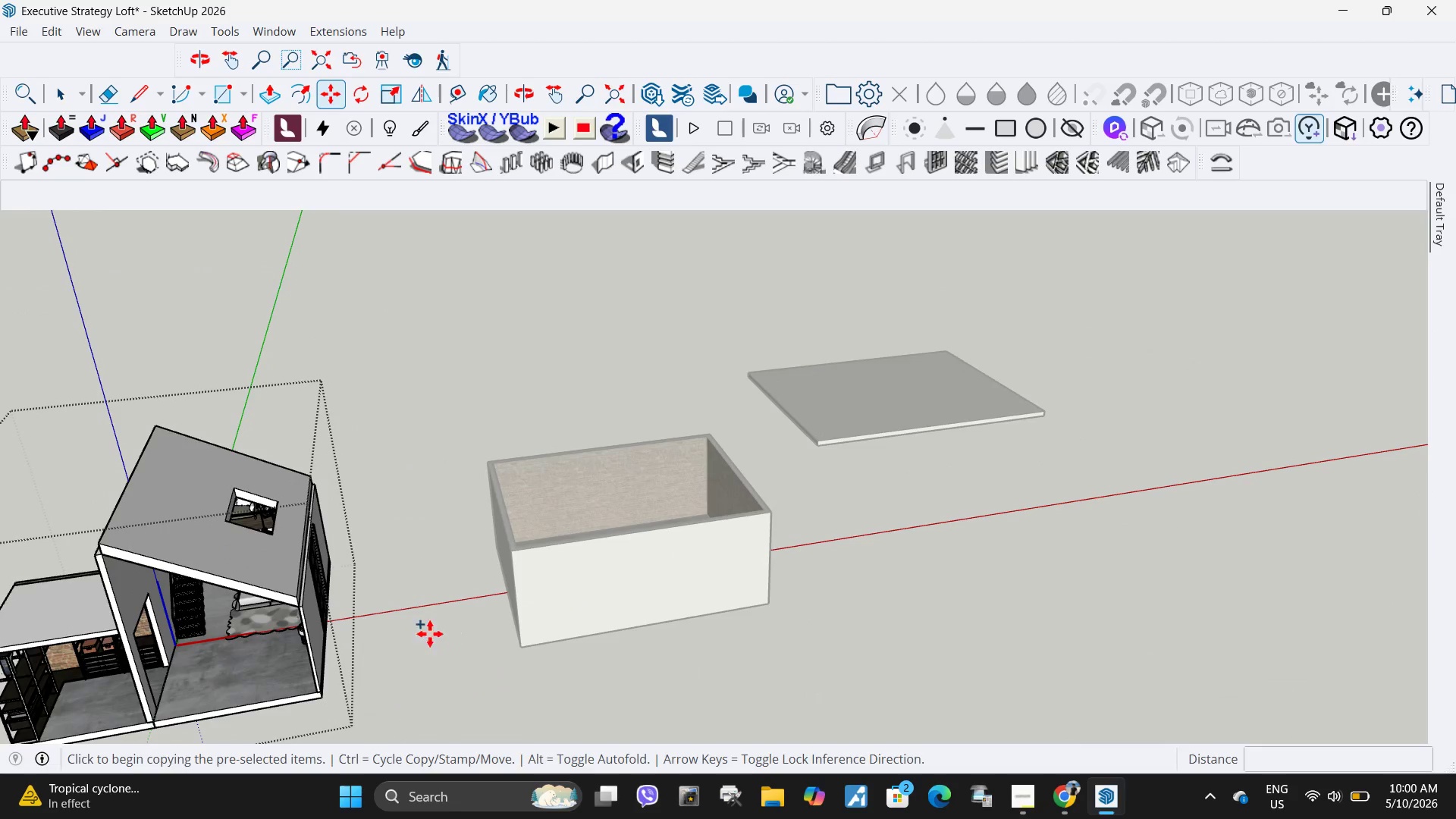 
scroll: coordinate [307, 633], scroll_direction: up, amount: 5.0
 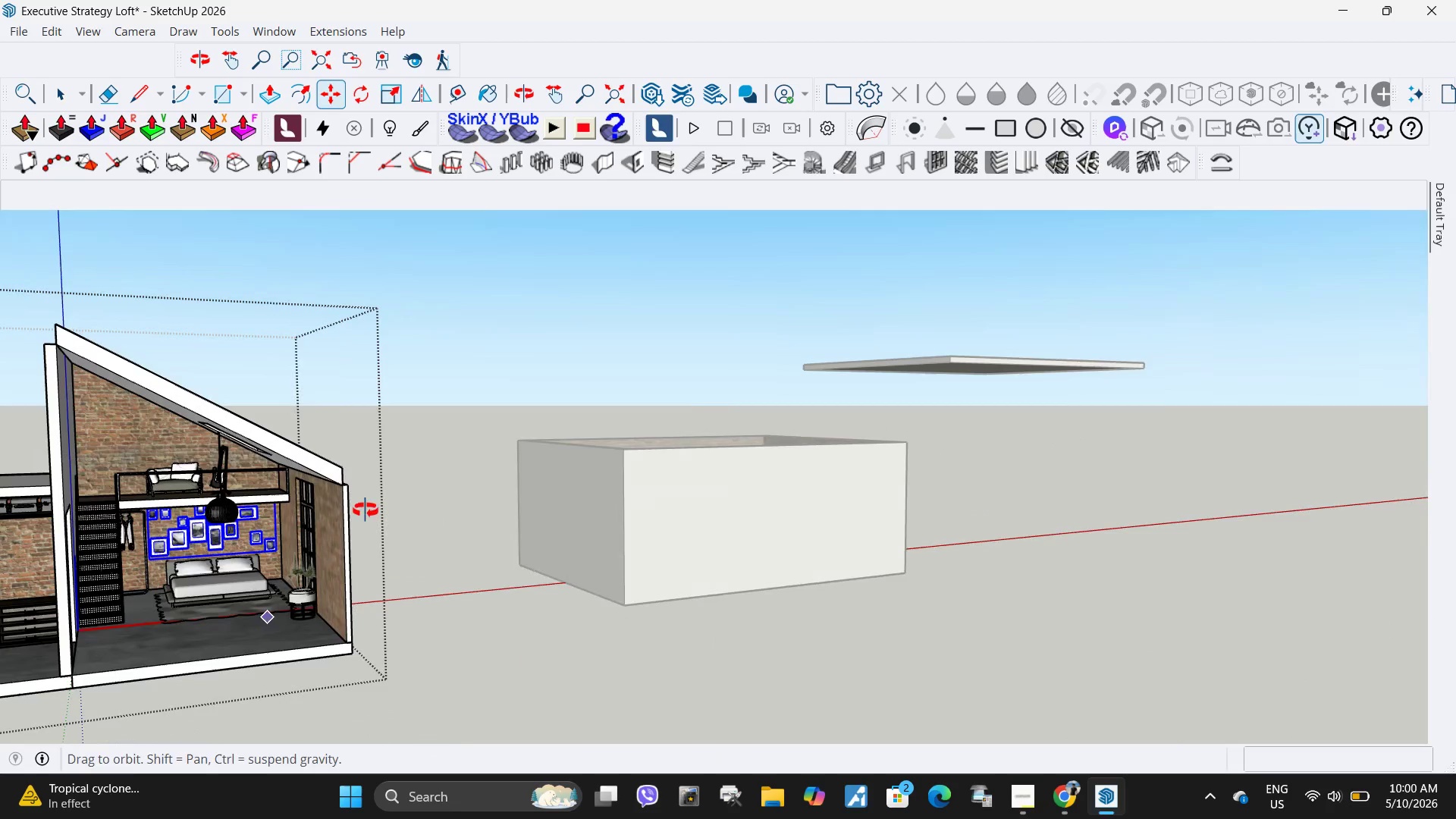 
key(Space)
 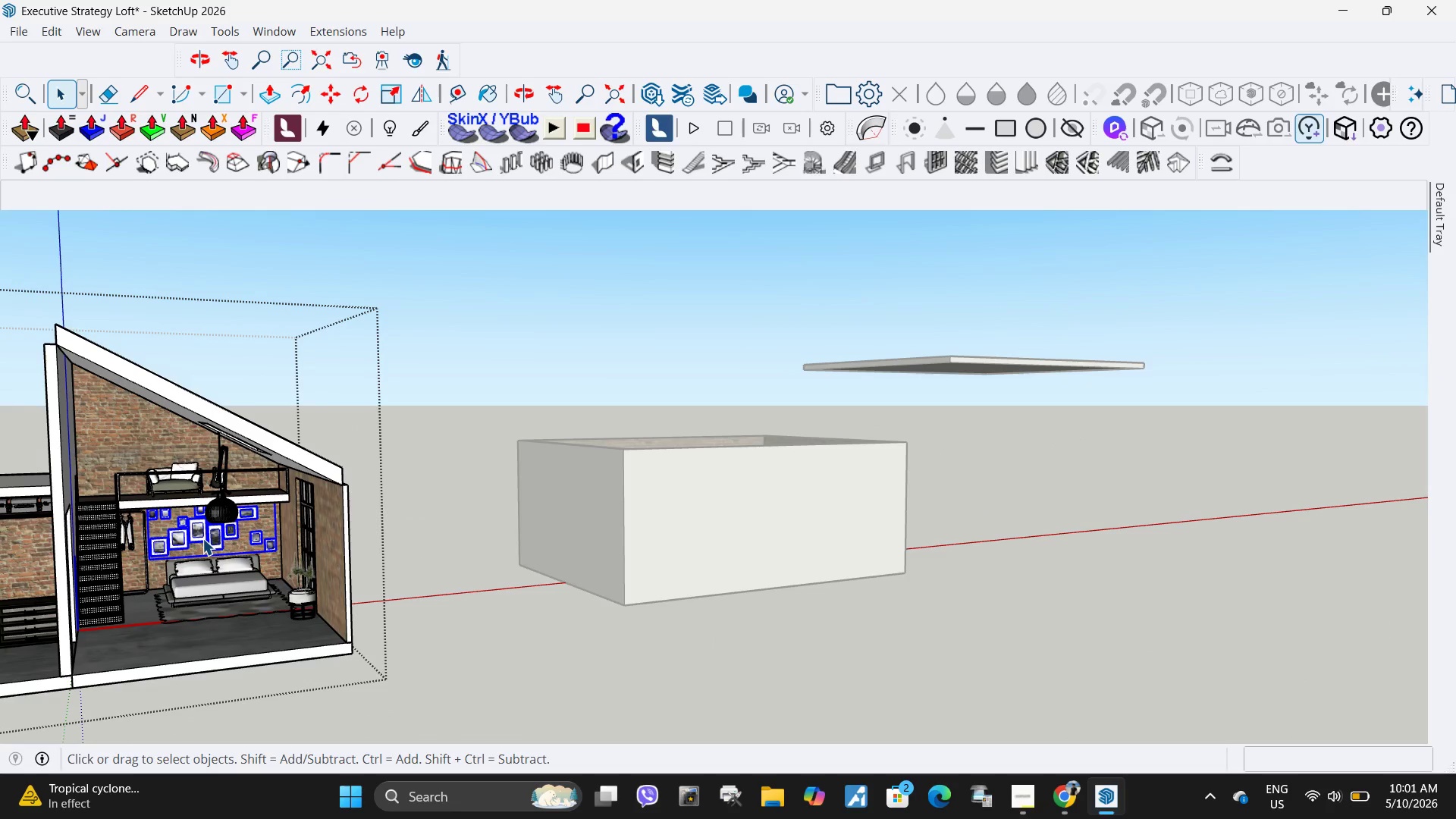 
key(Control+ControlLeft)
 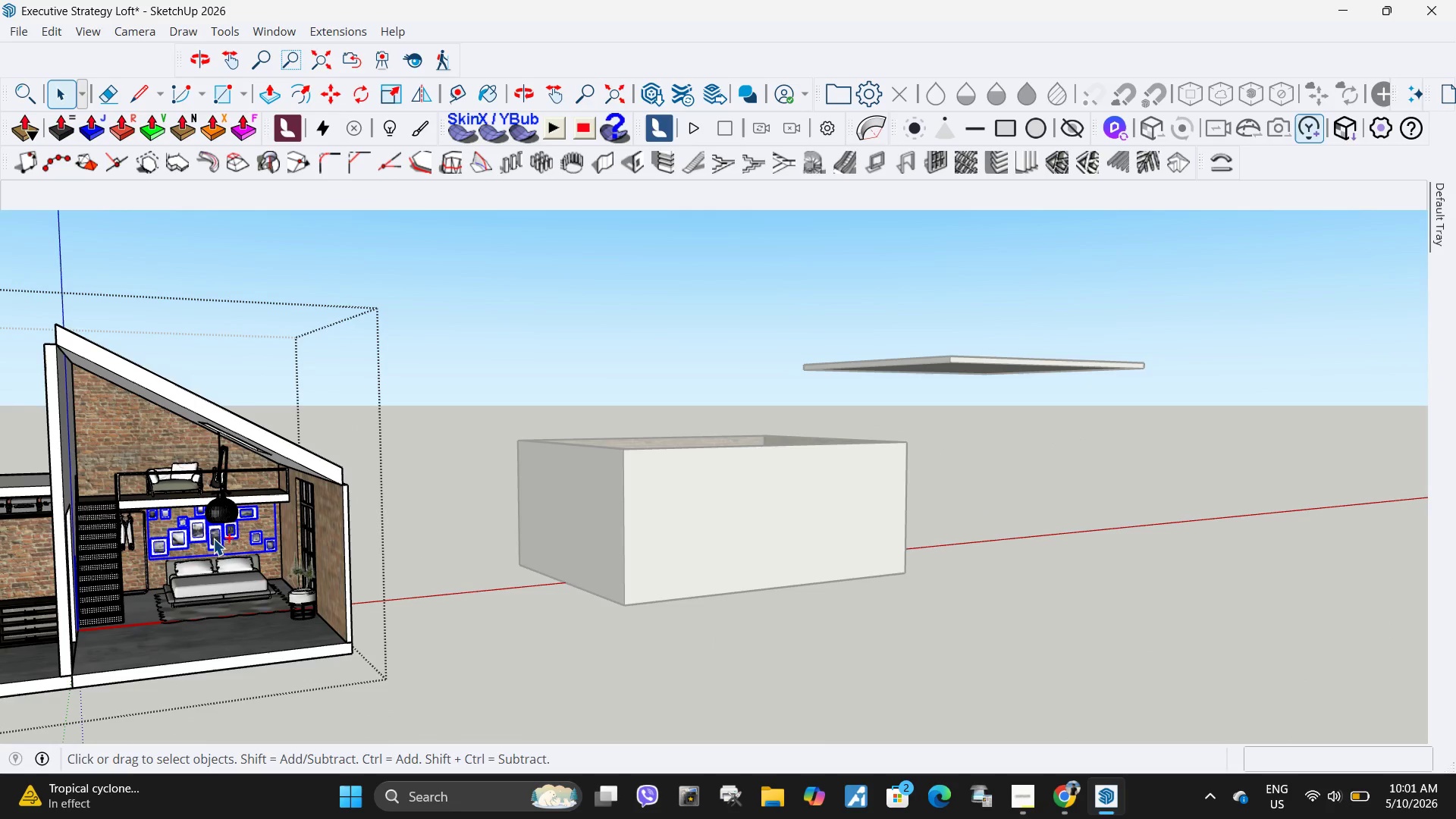 
key(Control+C)